 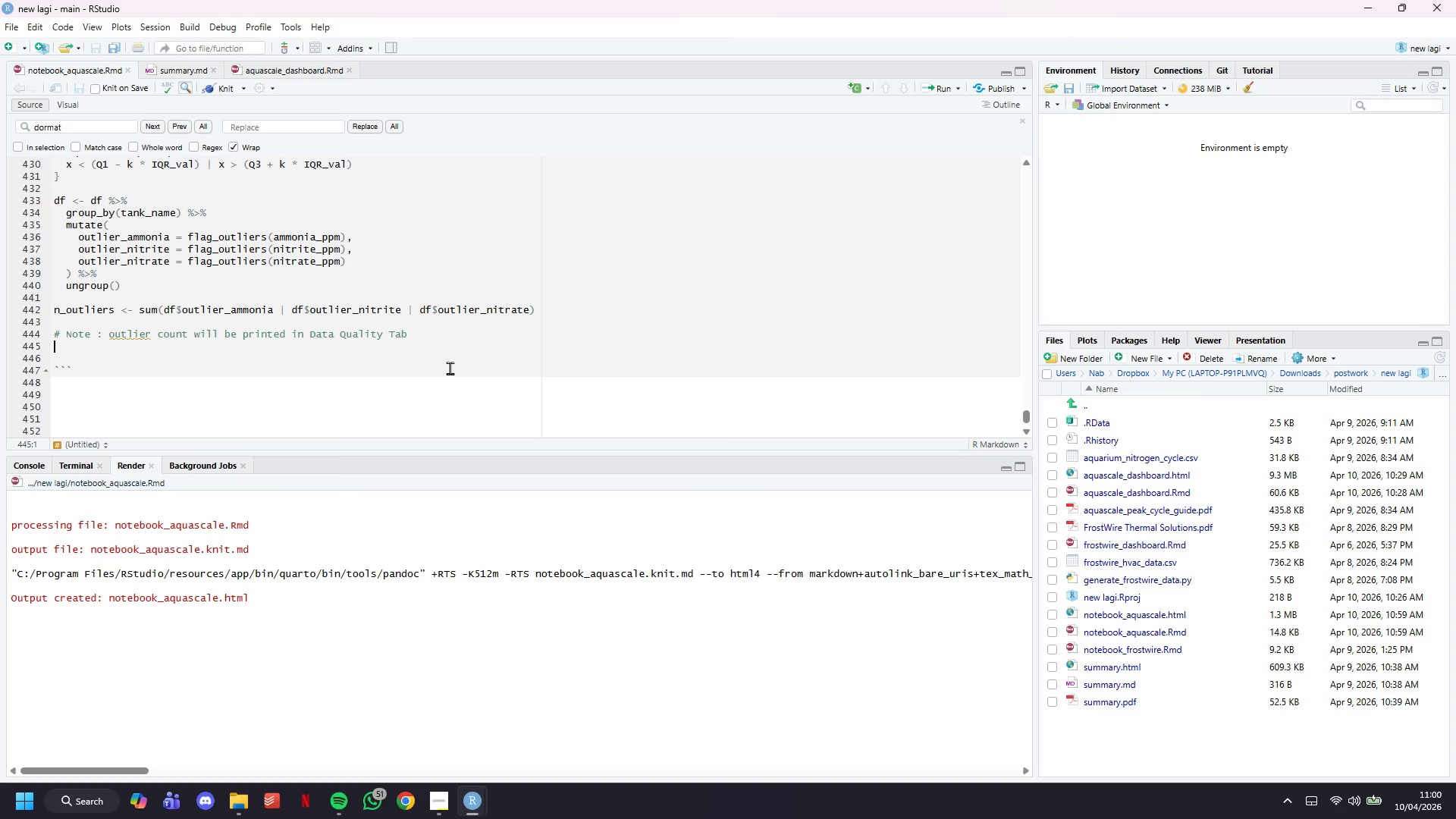 
key(Enter)
 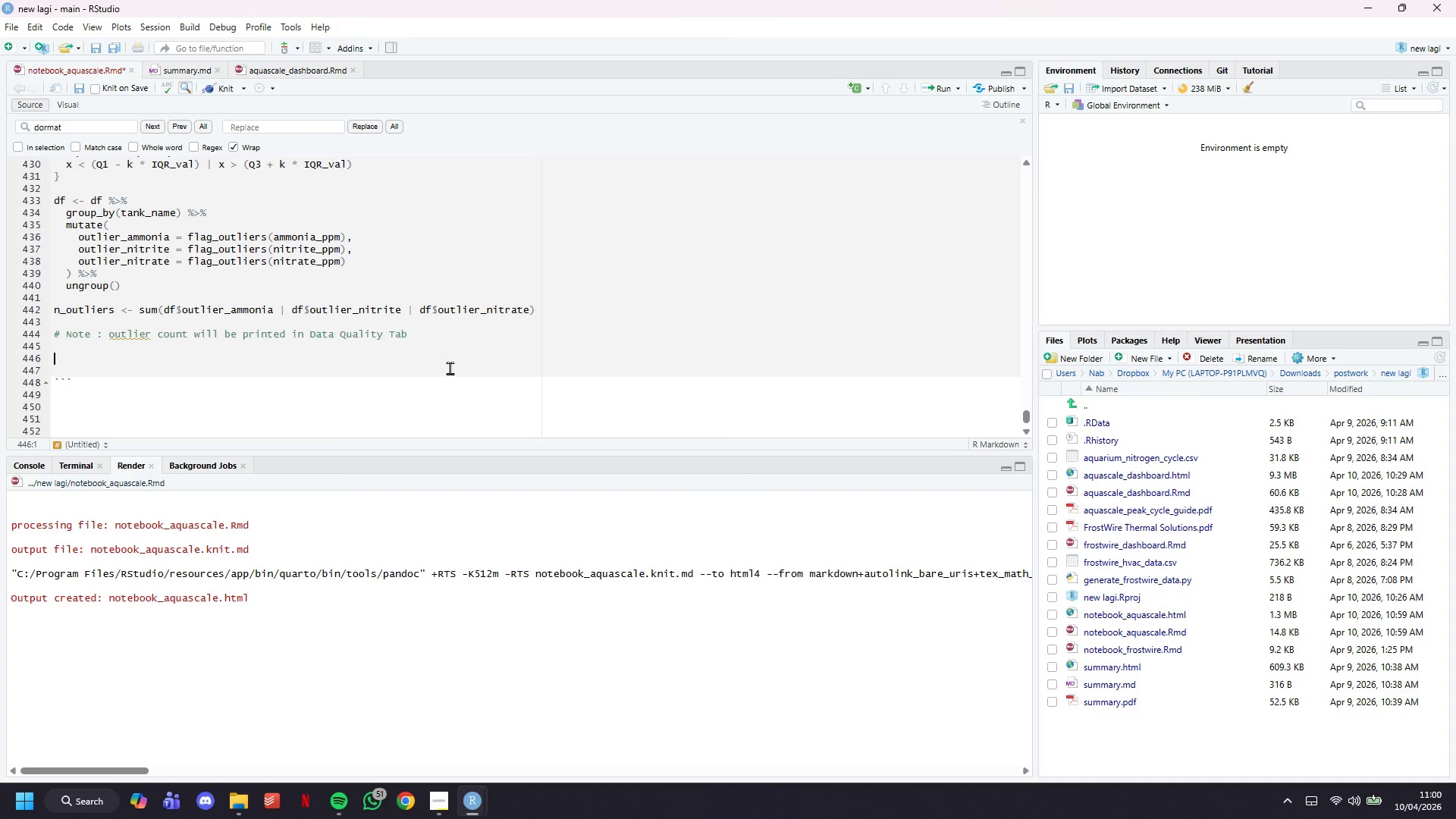 
type(# CYCLE )
key(Backspace)
key(Backspace)
key(Backspace)
key(Backspace)
key(Backspace)
key(Backspace)
type(=========)
 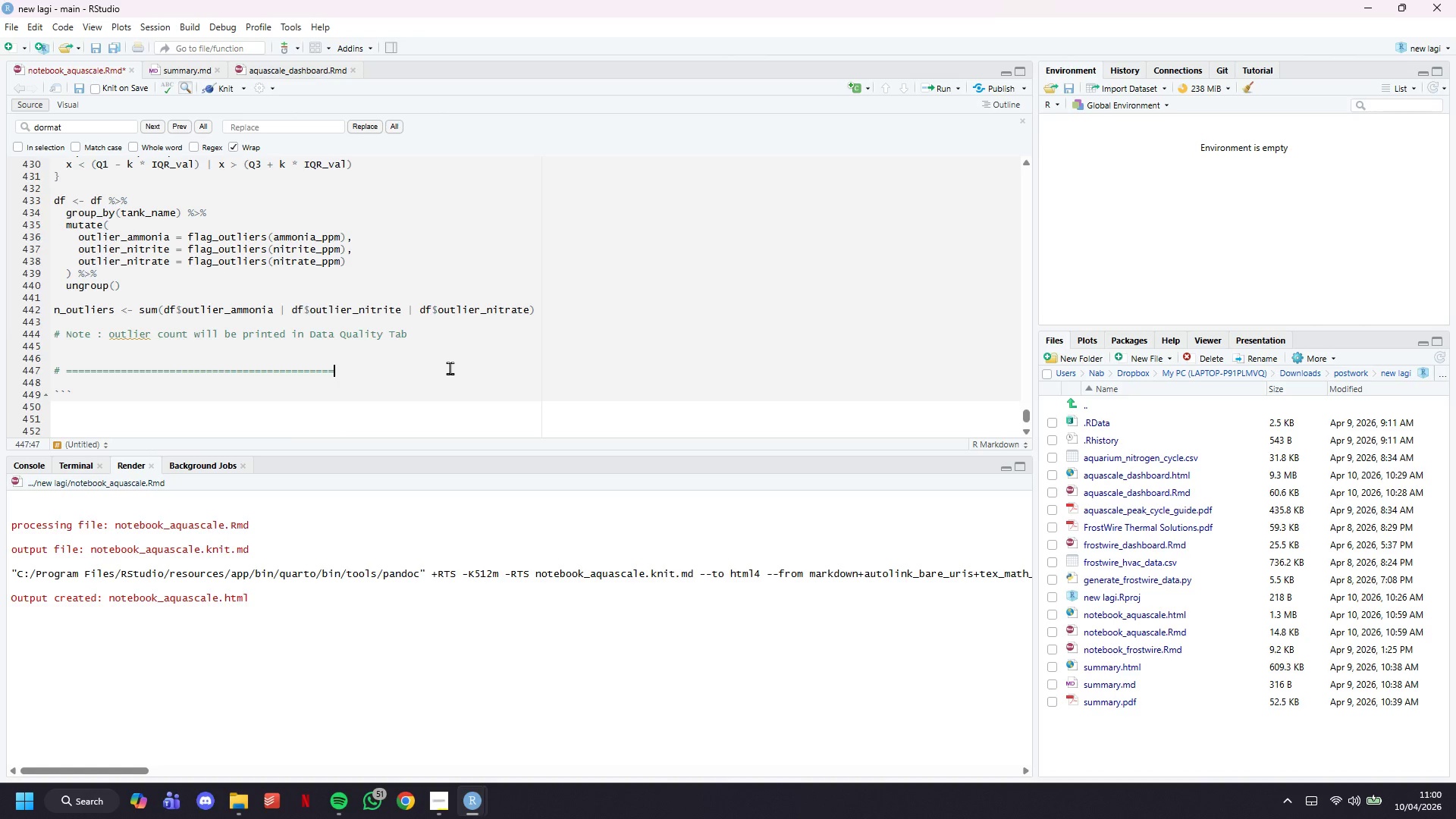 
key(Enter)
 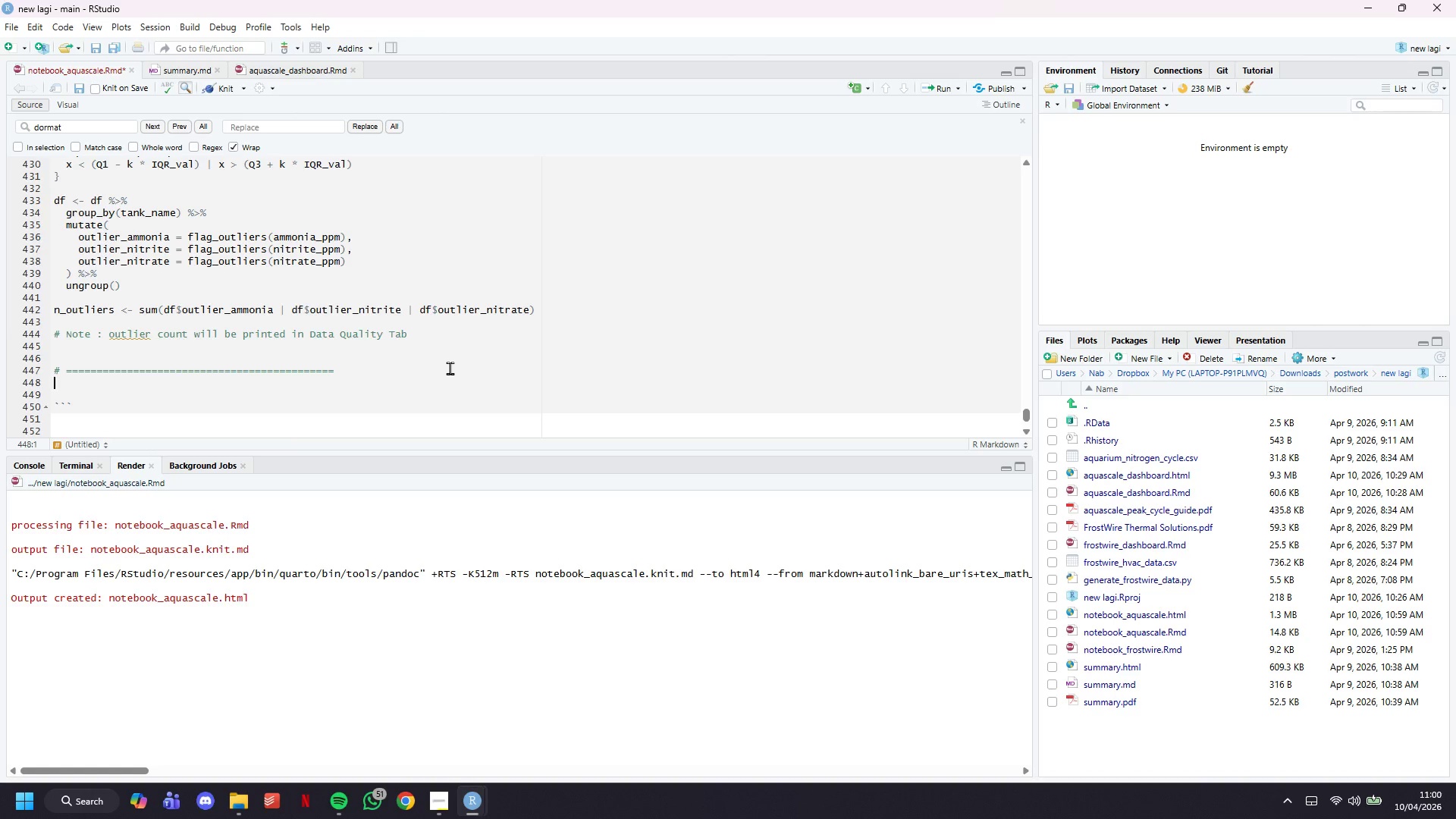 
type(# CY)
key(Backspace)
type(ycle Coun)
key(Backspace)
key(Backspace)
key(Backspace)
key(Backspace)
type(Milestone )
 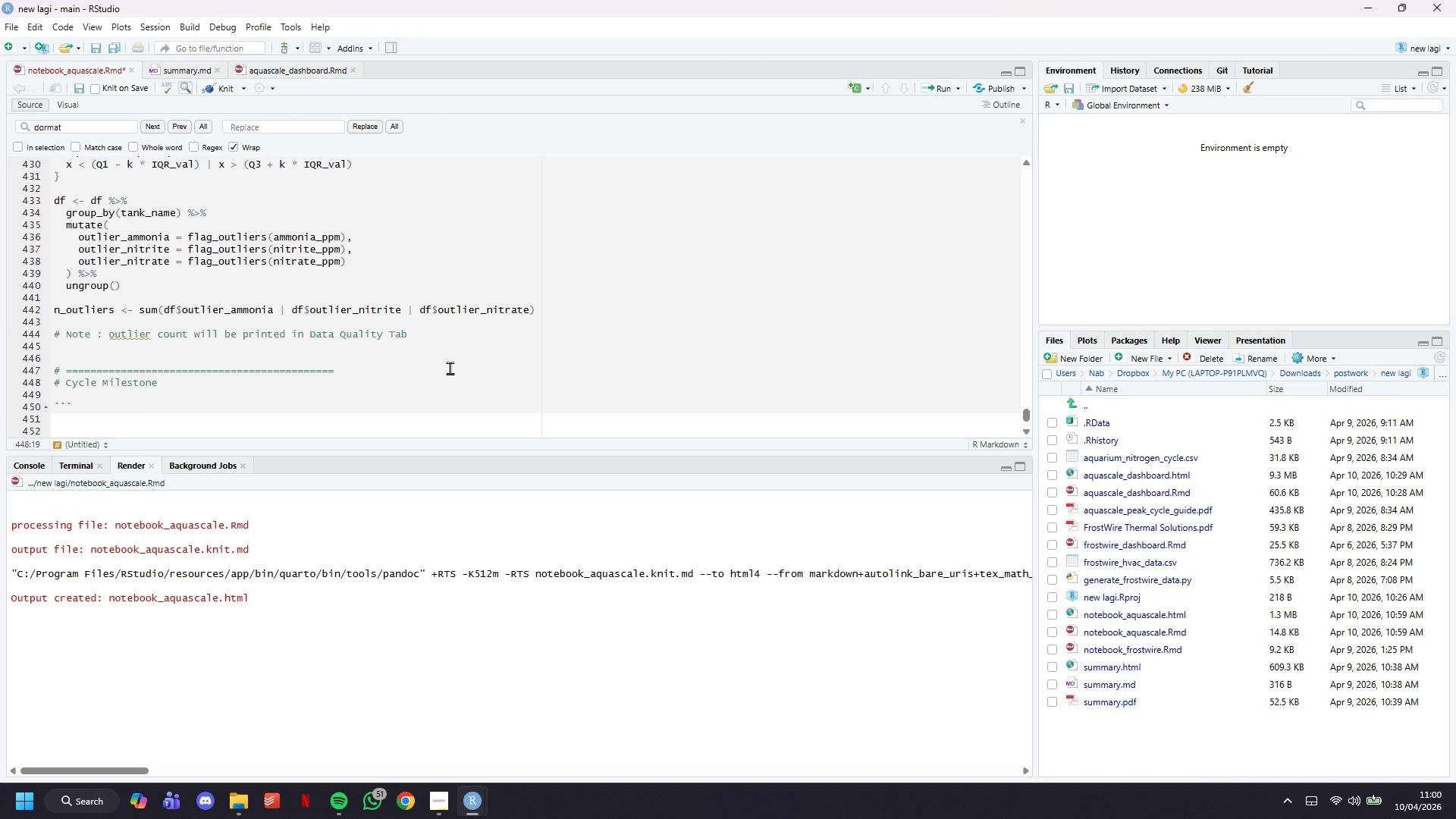 
type(Calculation)
 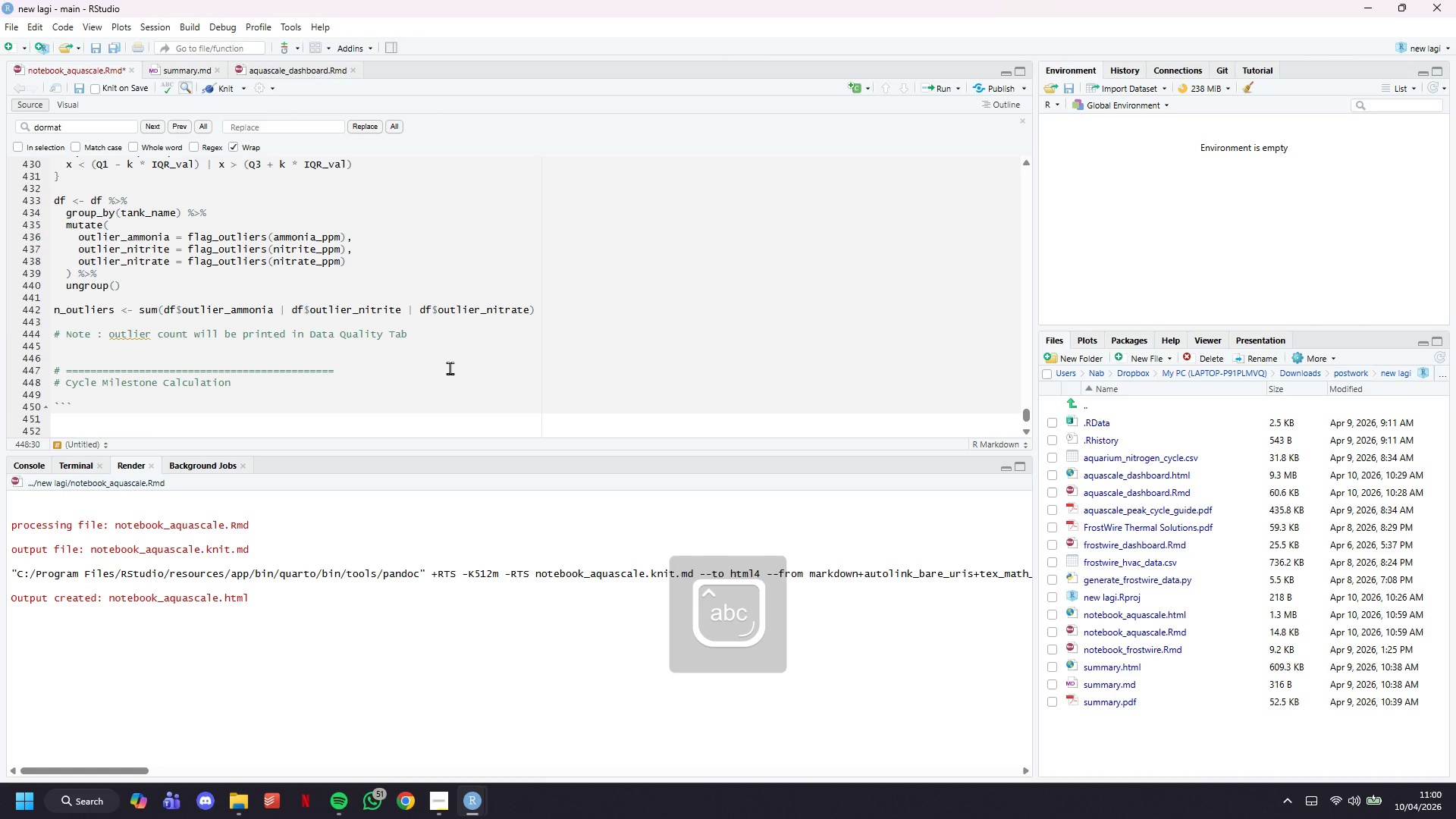 
key(Enter)
 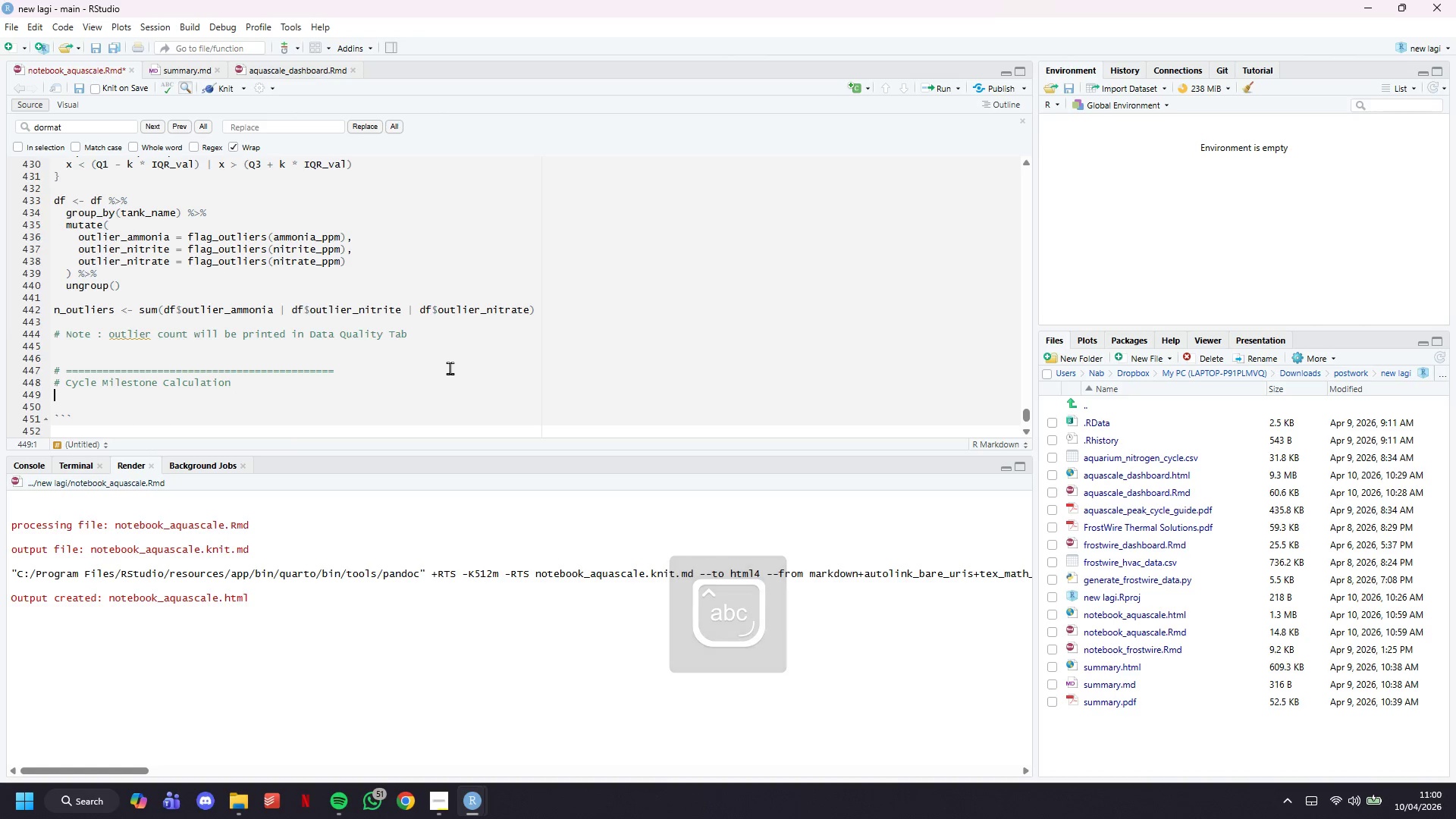 
key(Shift+3)
 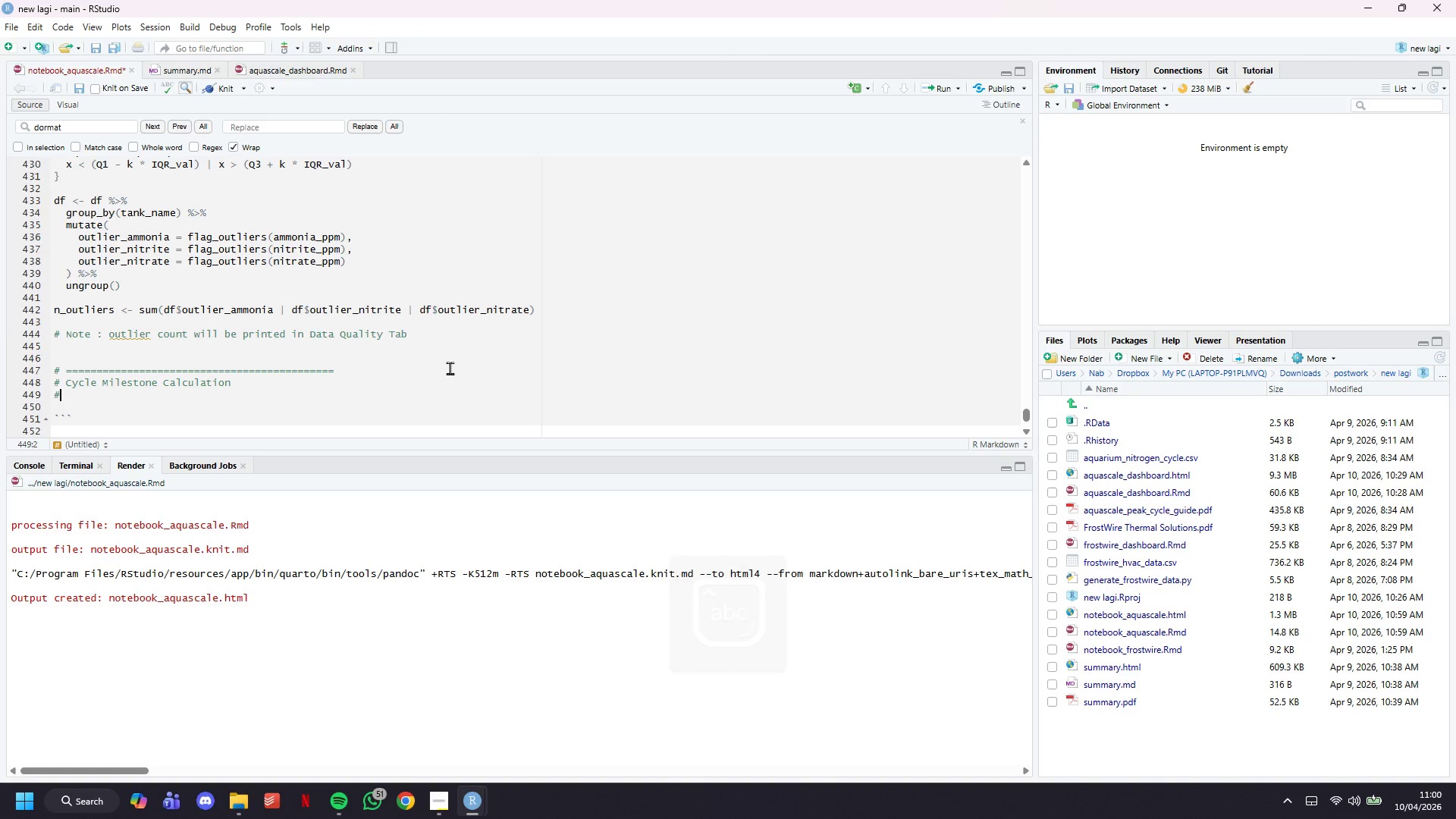 
key(Space)
 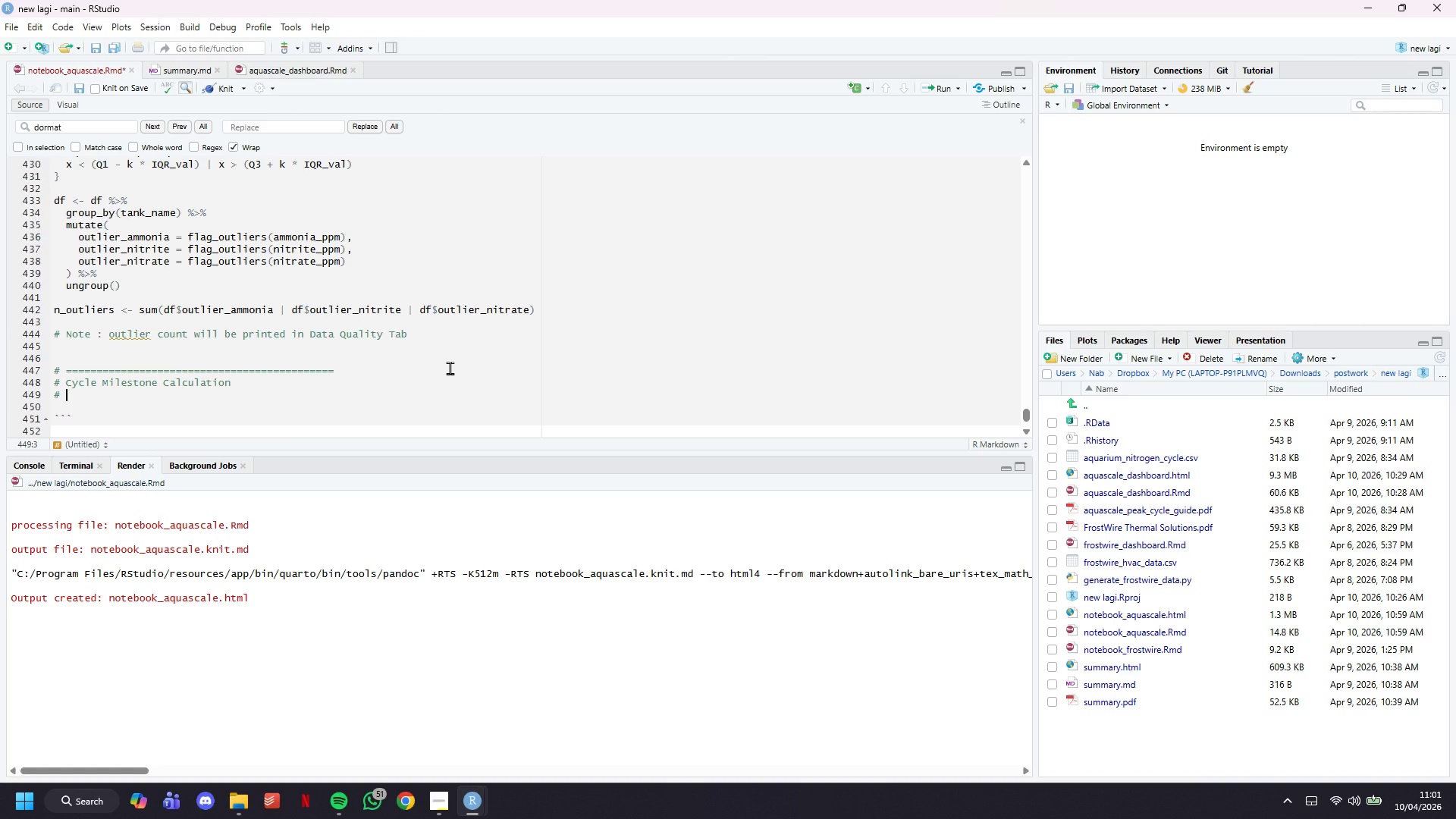 
wait(49.17)
 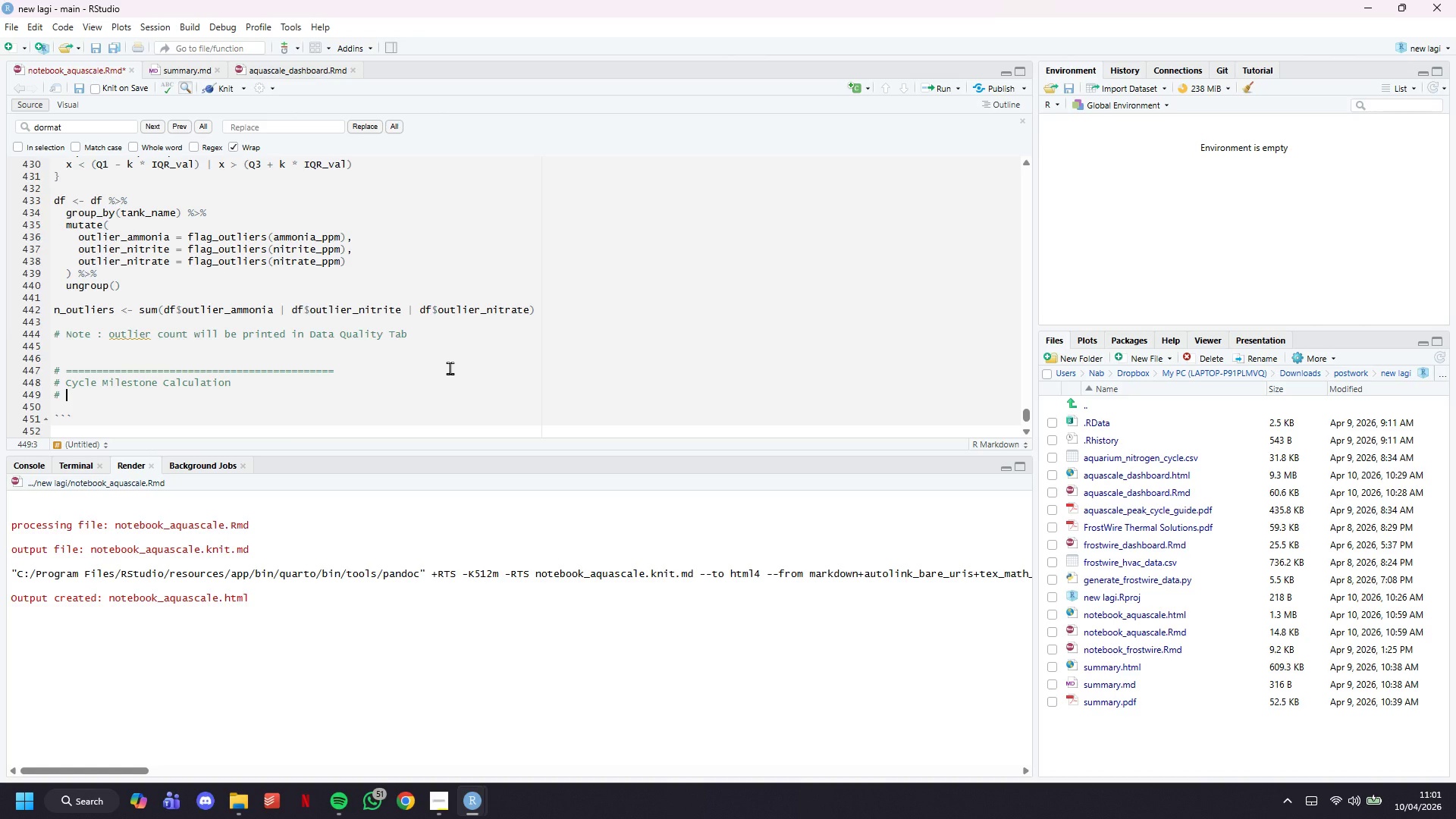 
type(For each tank, identify the key dats)
key(Backspace)
key(Backspace)
type(ys:)
 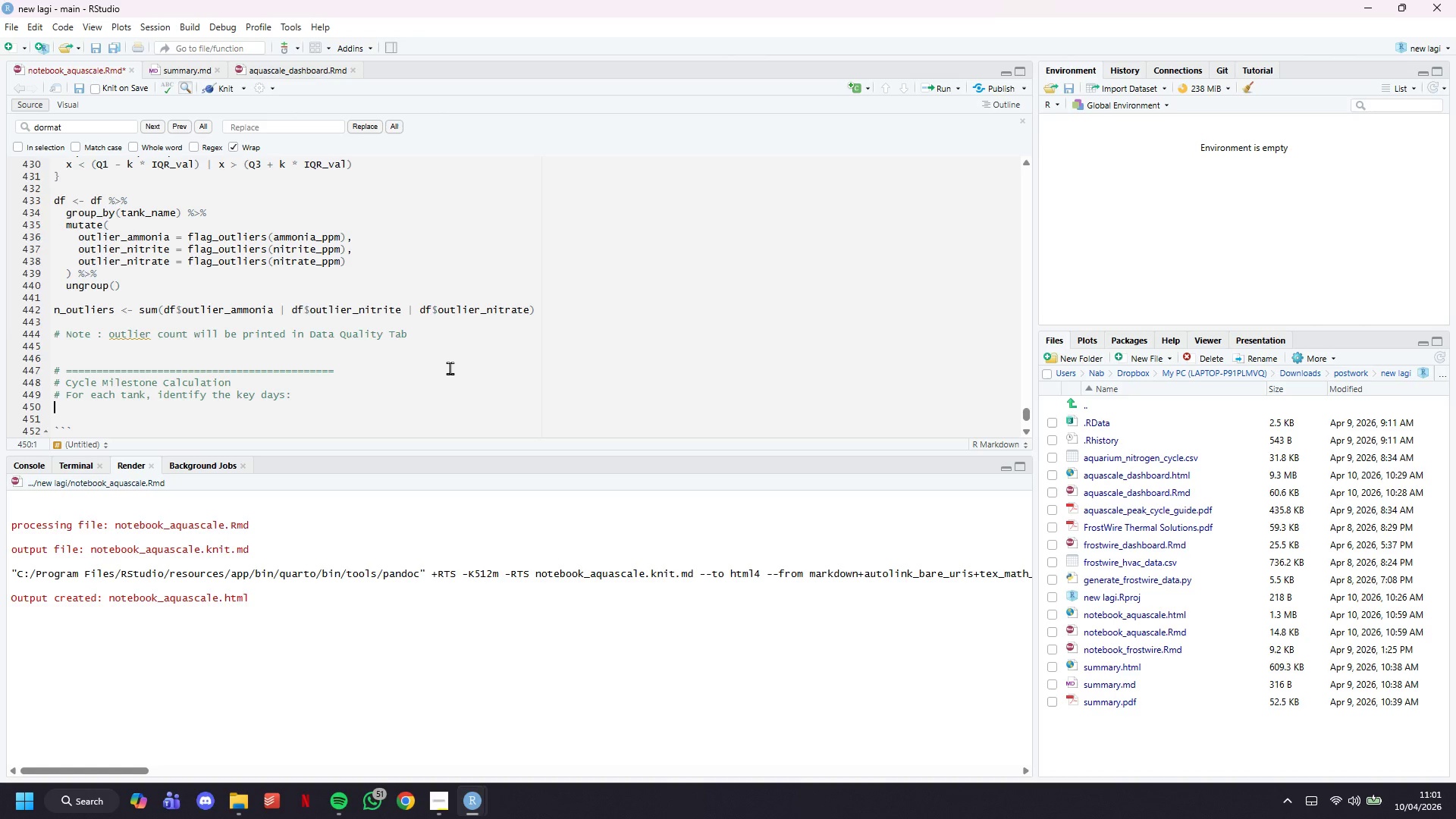 
 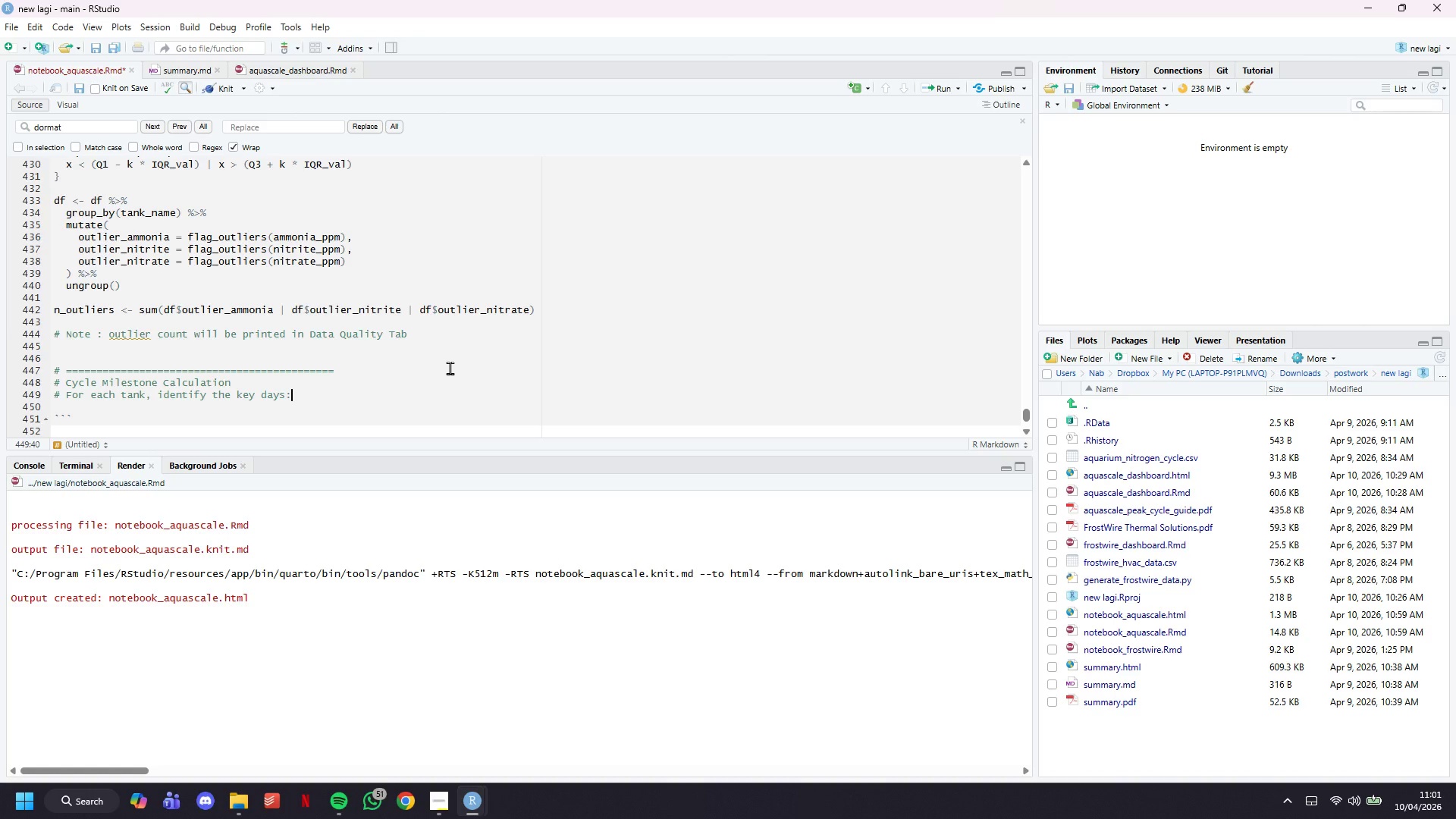 
key(Enter)
 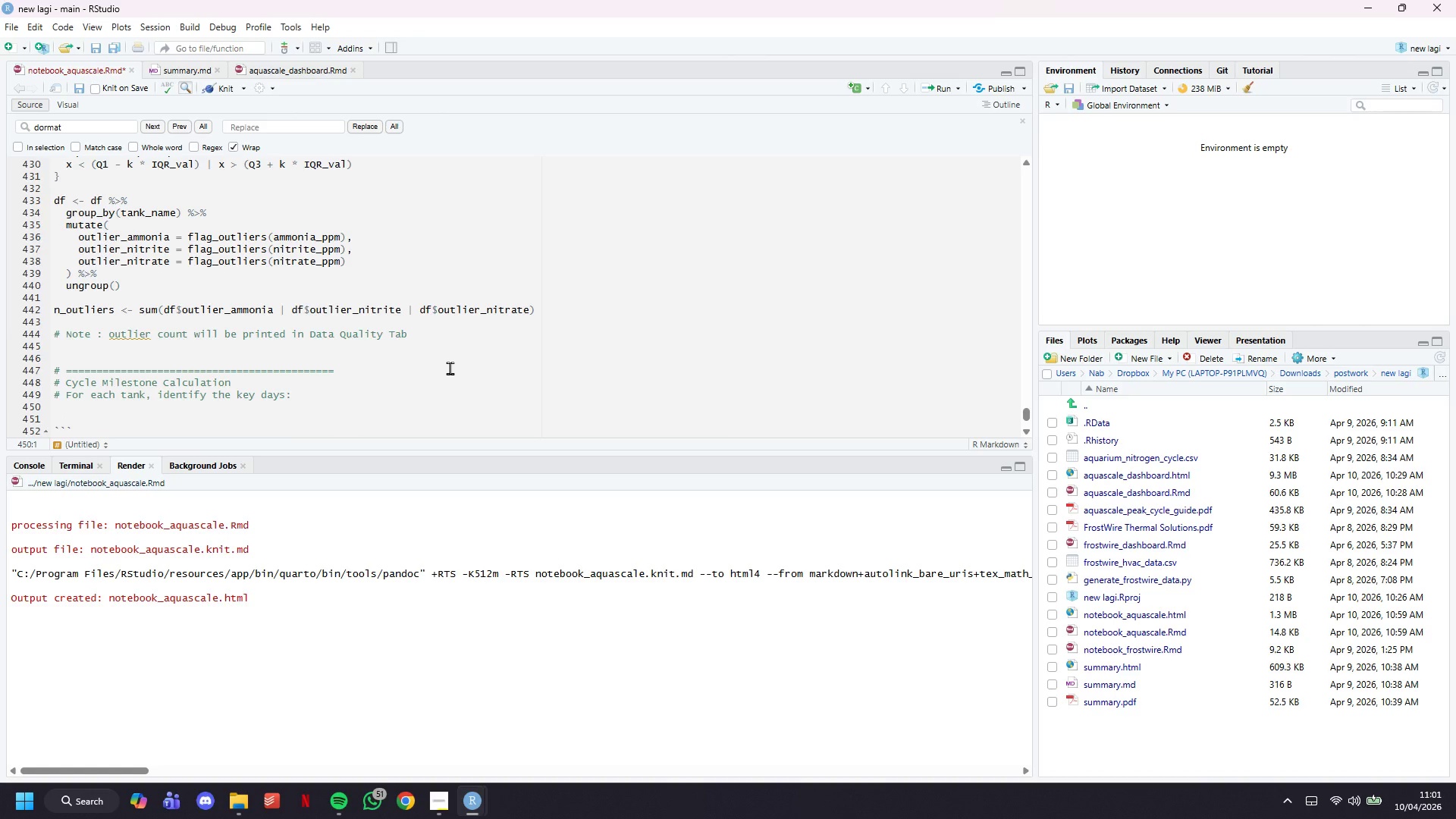 
type(# - peak_ammonia_day : day ammonia reached its maximum)
 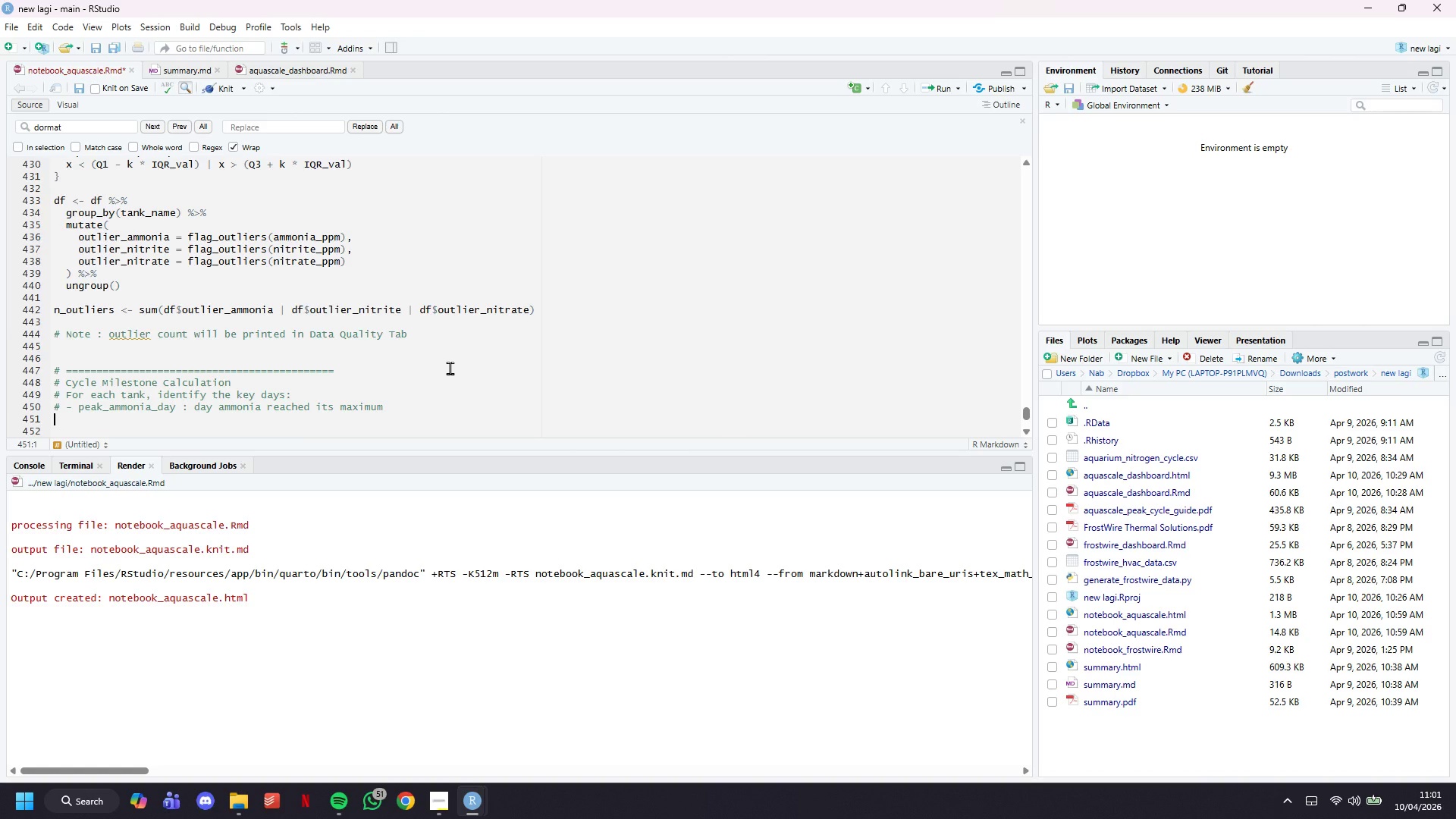 
 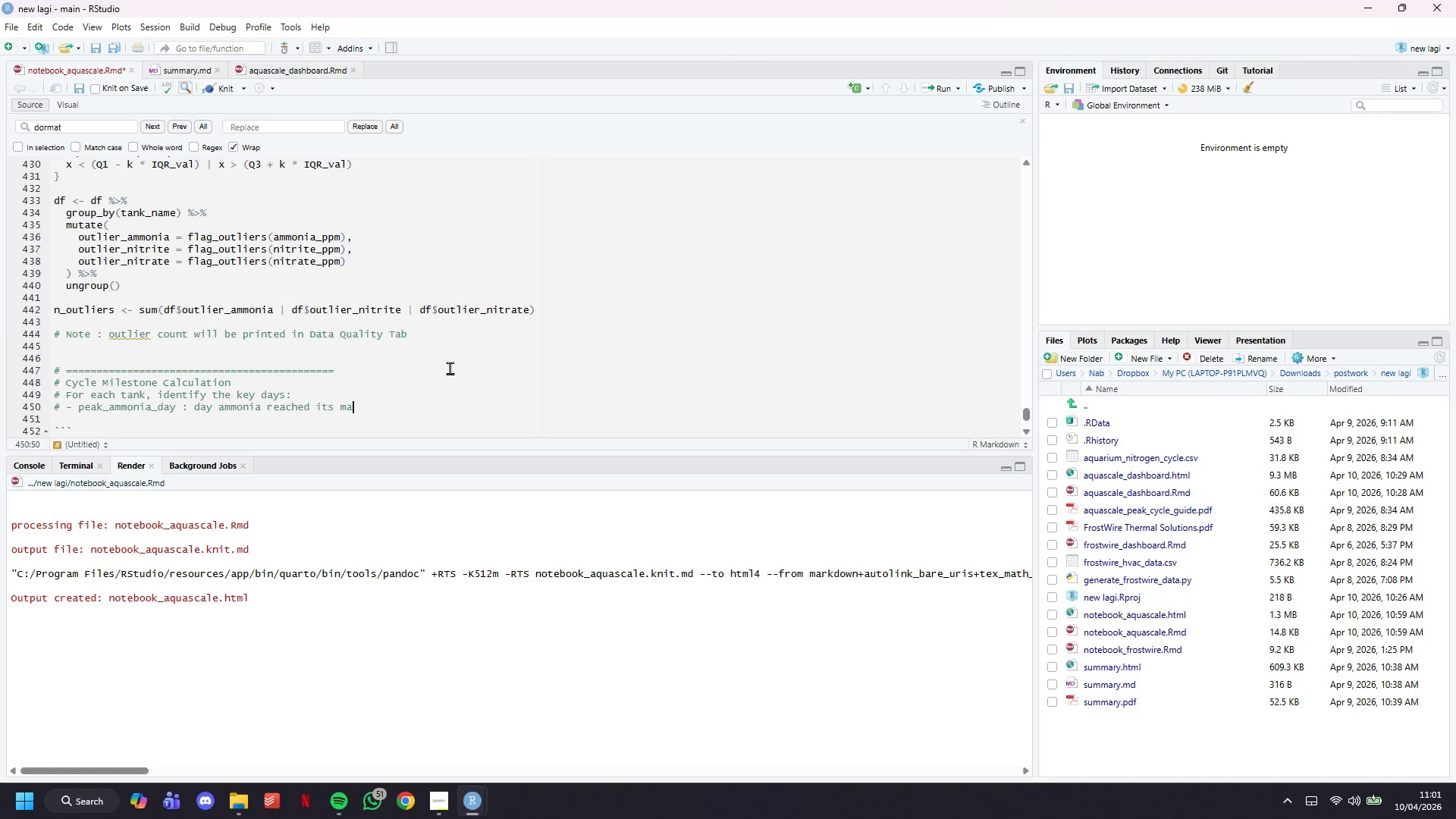 
key(Enter)
 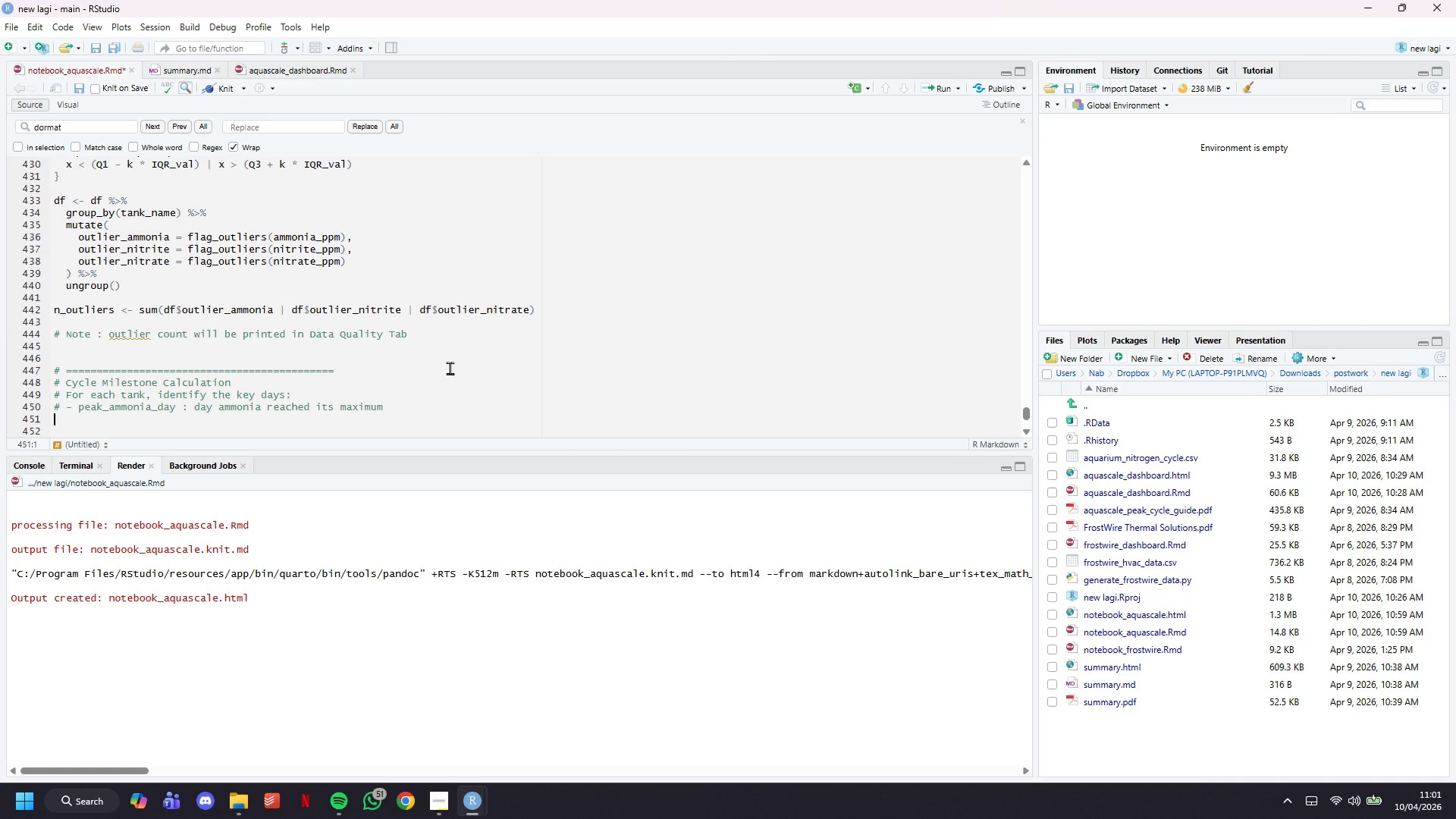 
type(# - peal)
key(Backspace)
type(k_nitrite)da)
key(Backspace)
key(Backspace)
key(Backspace)
type(_day : day nitrite reached its maxium)
 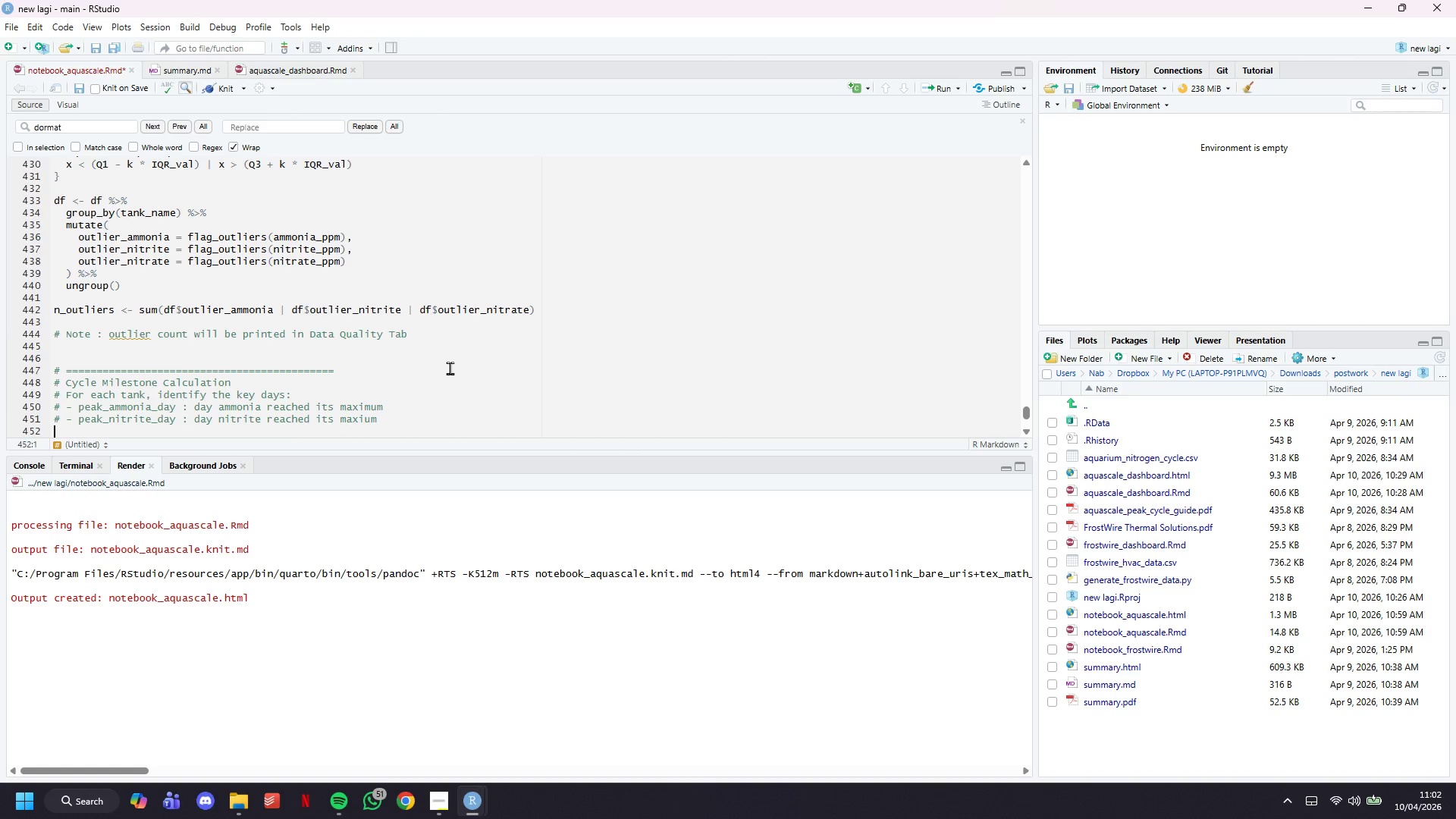 
 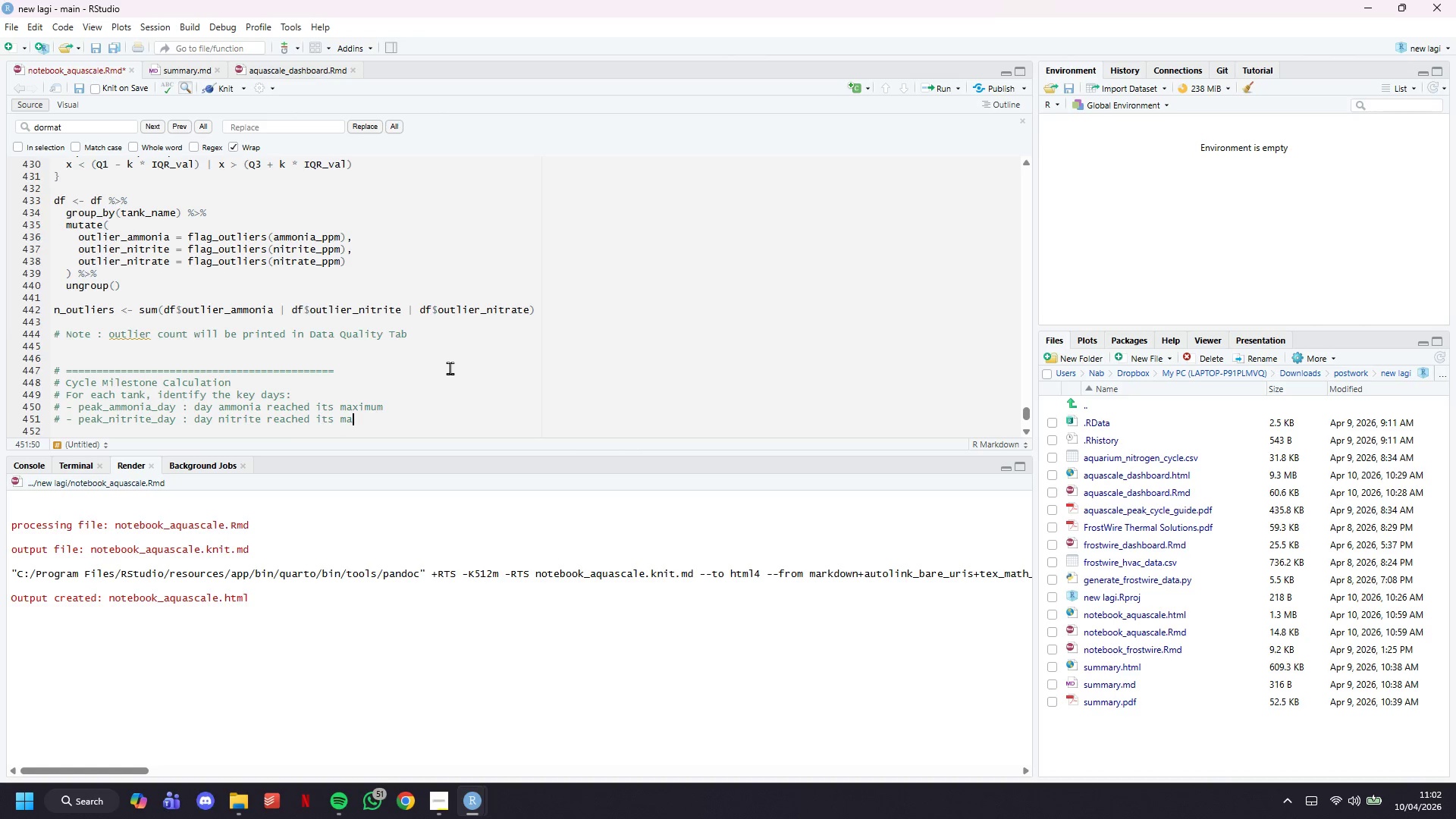 
key(Enter)
 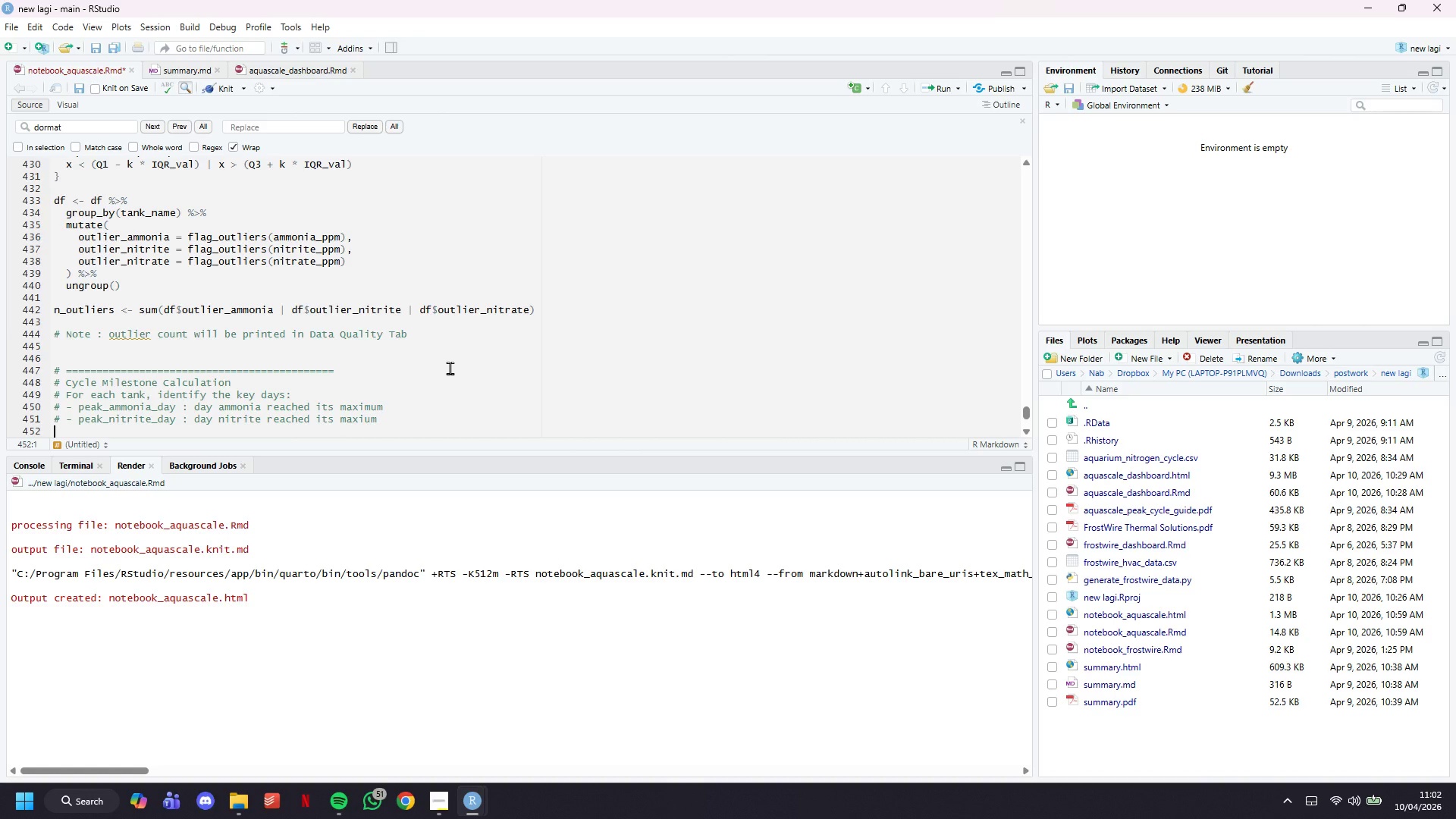 
type(# - safe_day : first day safety_status == "")
 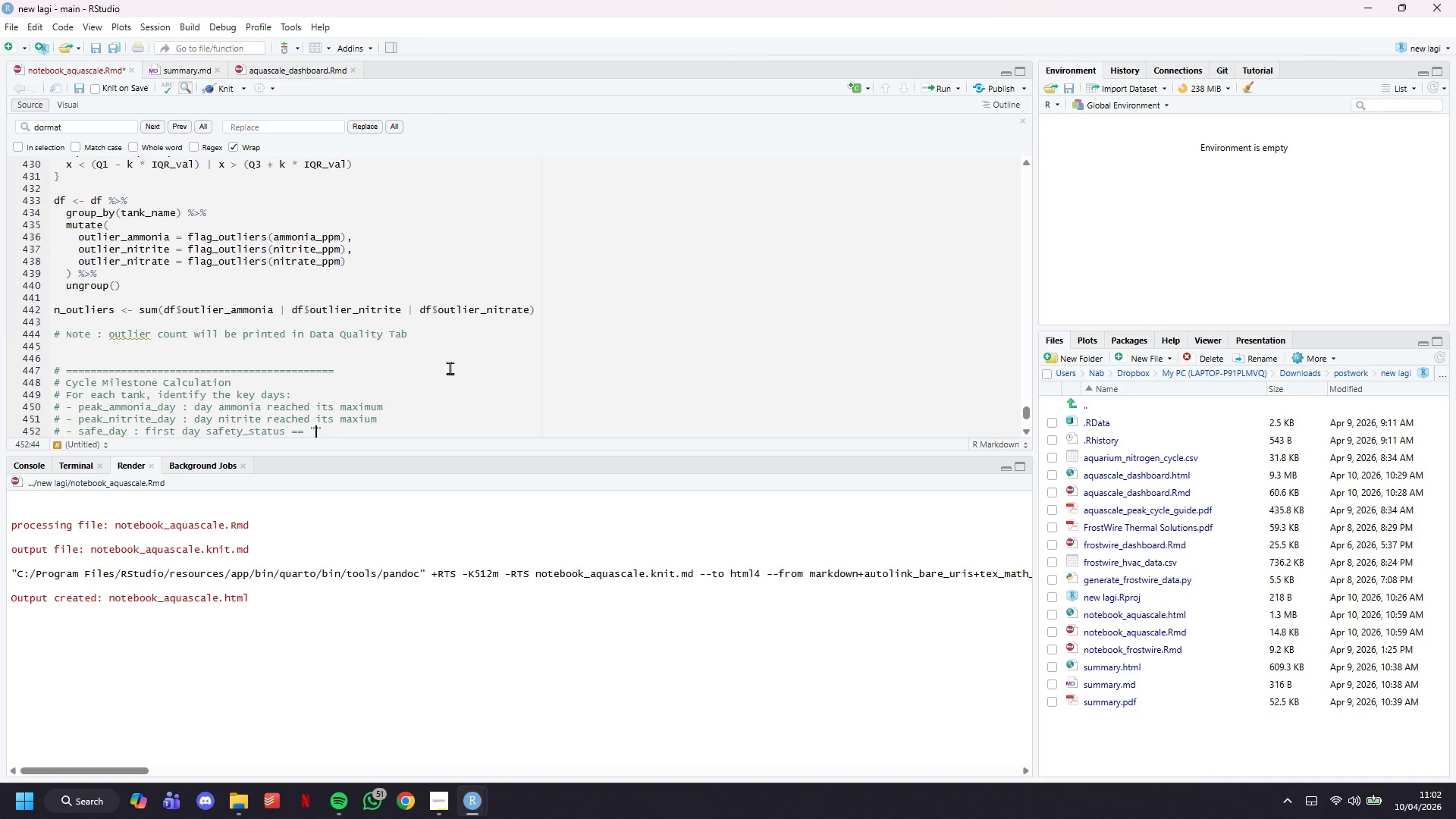 
 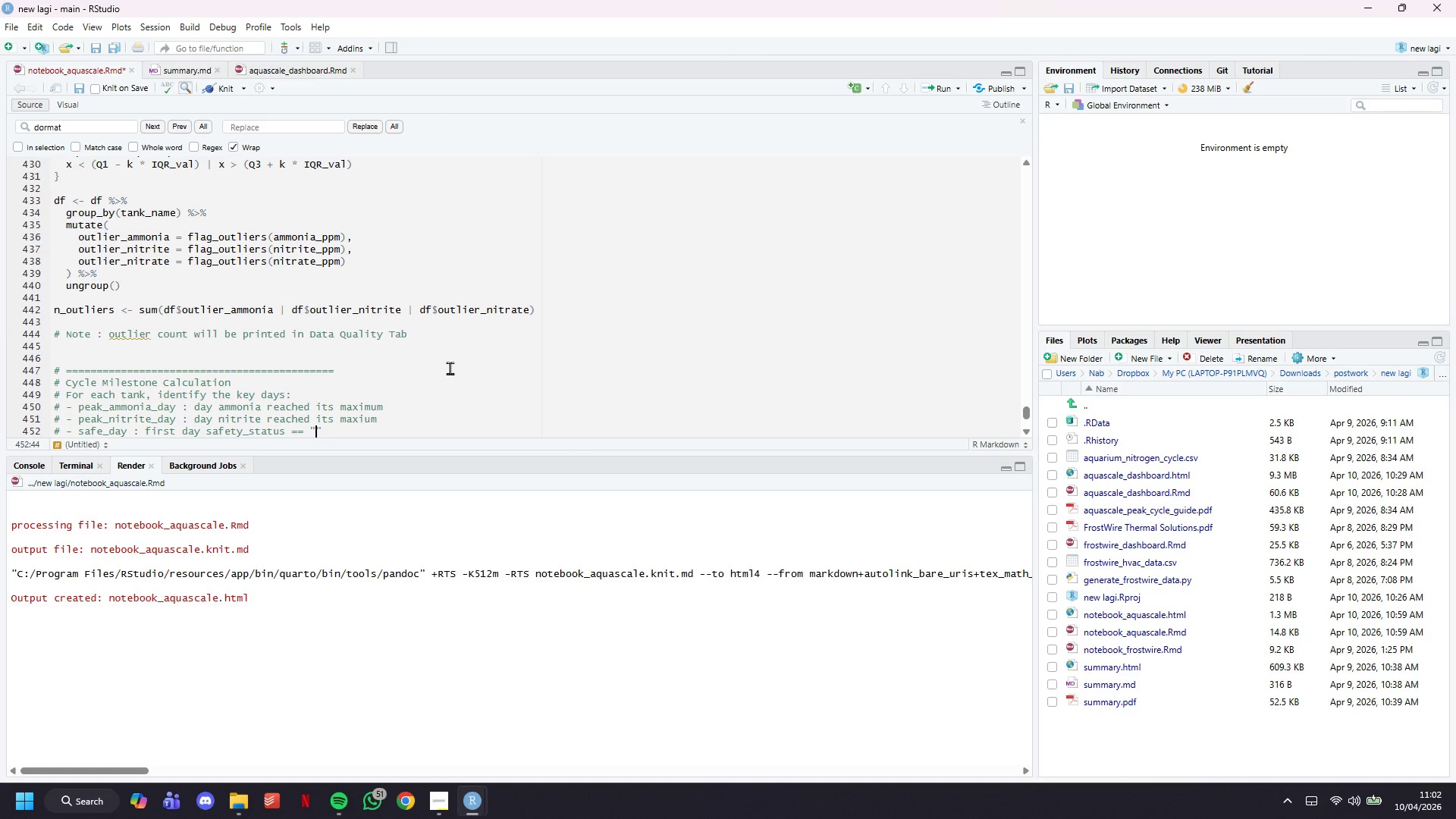 
key(ArrowLeft)
 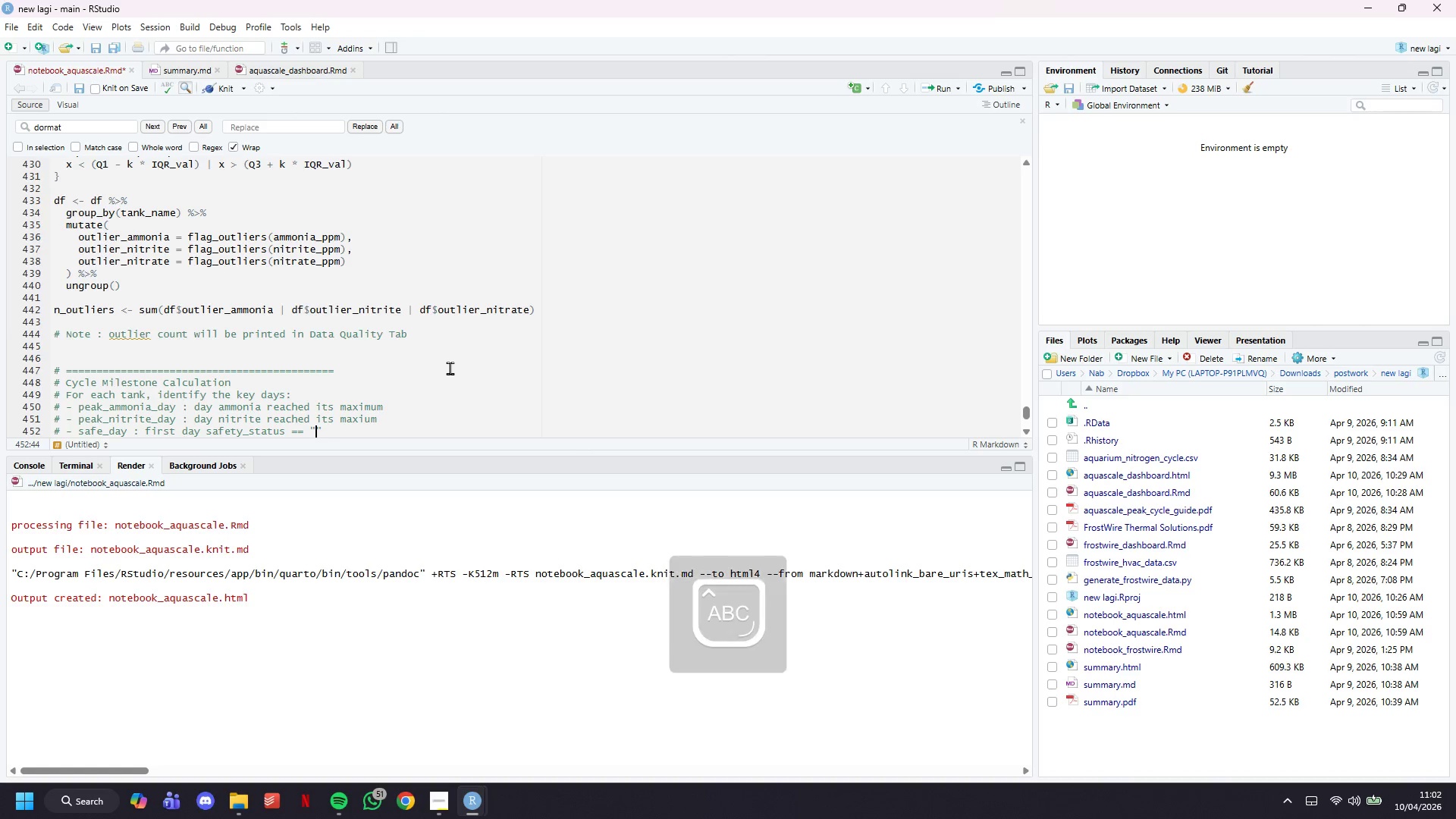 
type(Safe)
 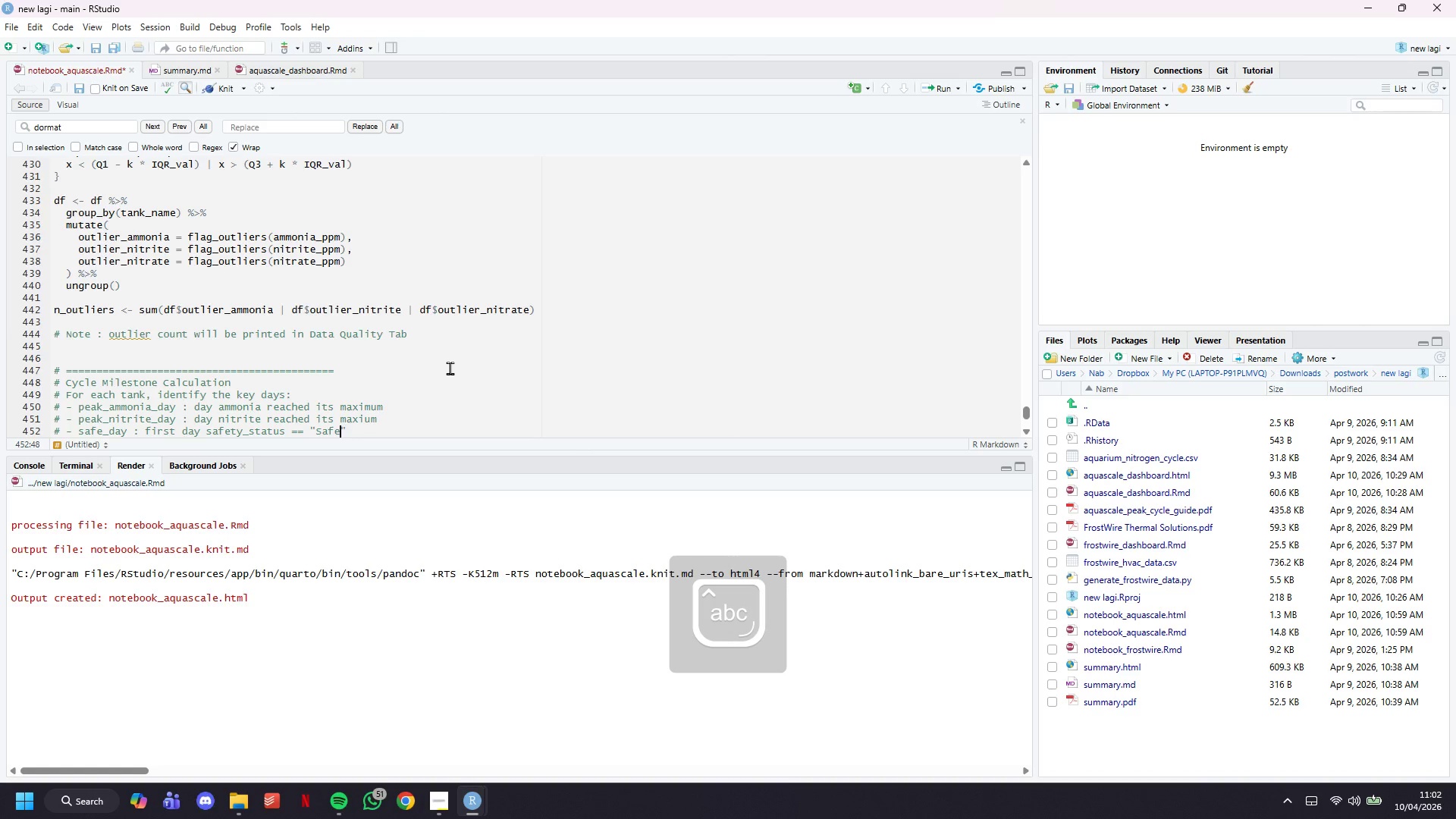 
key(ArrowRight)
 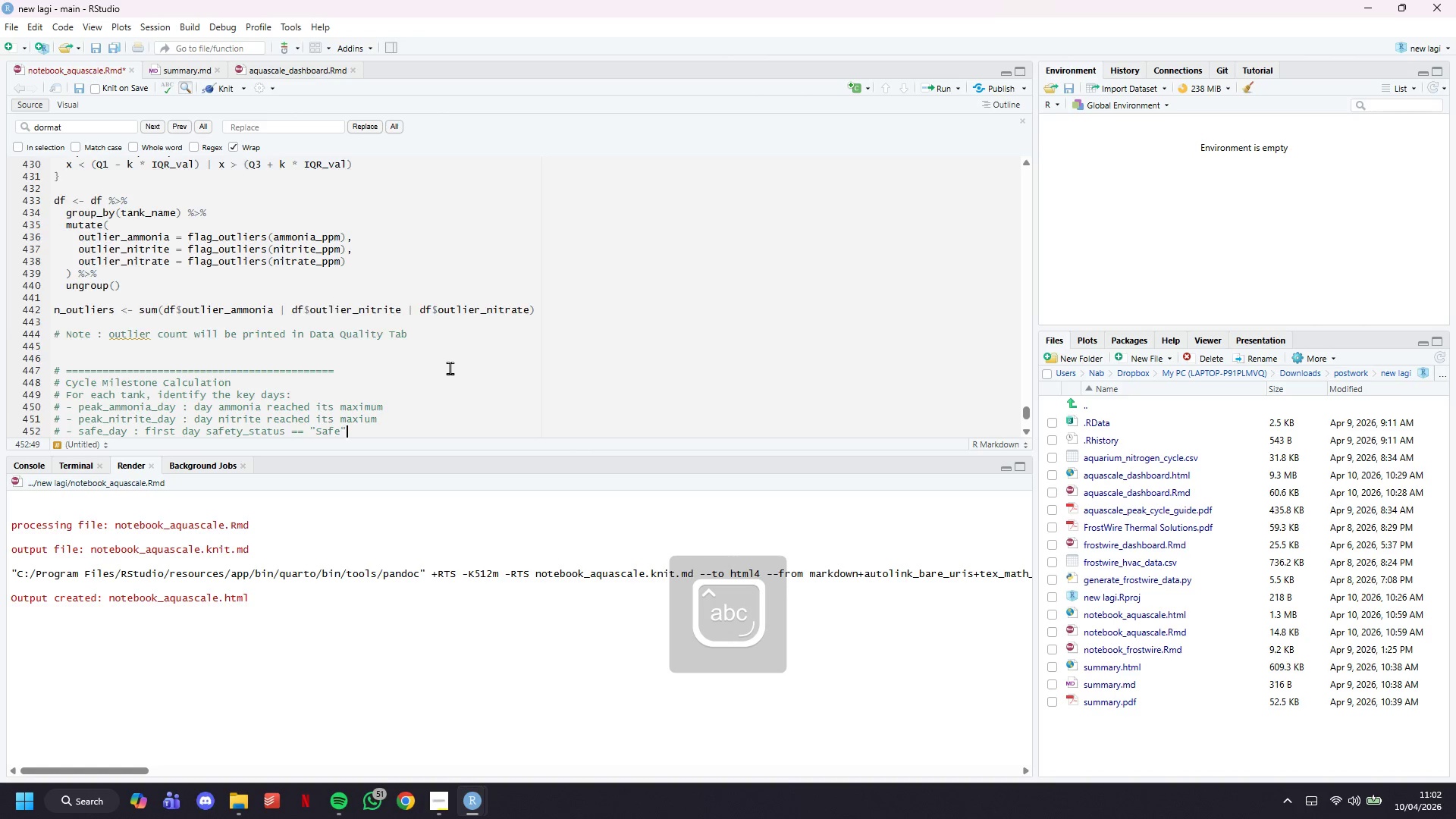 
key(ArrowDown)
 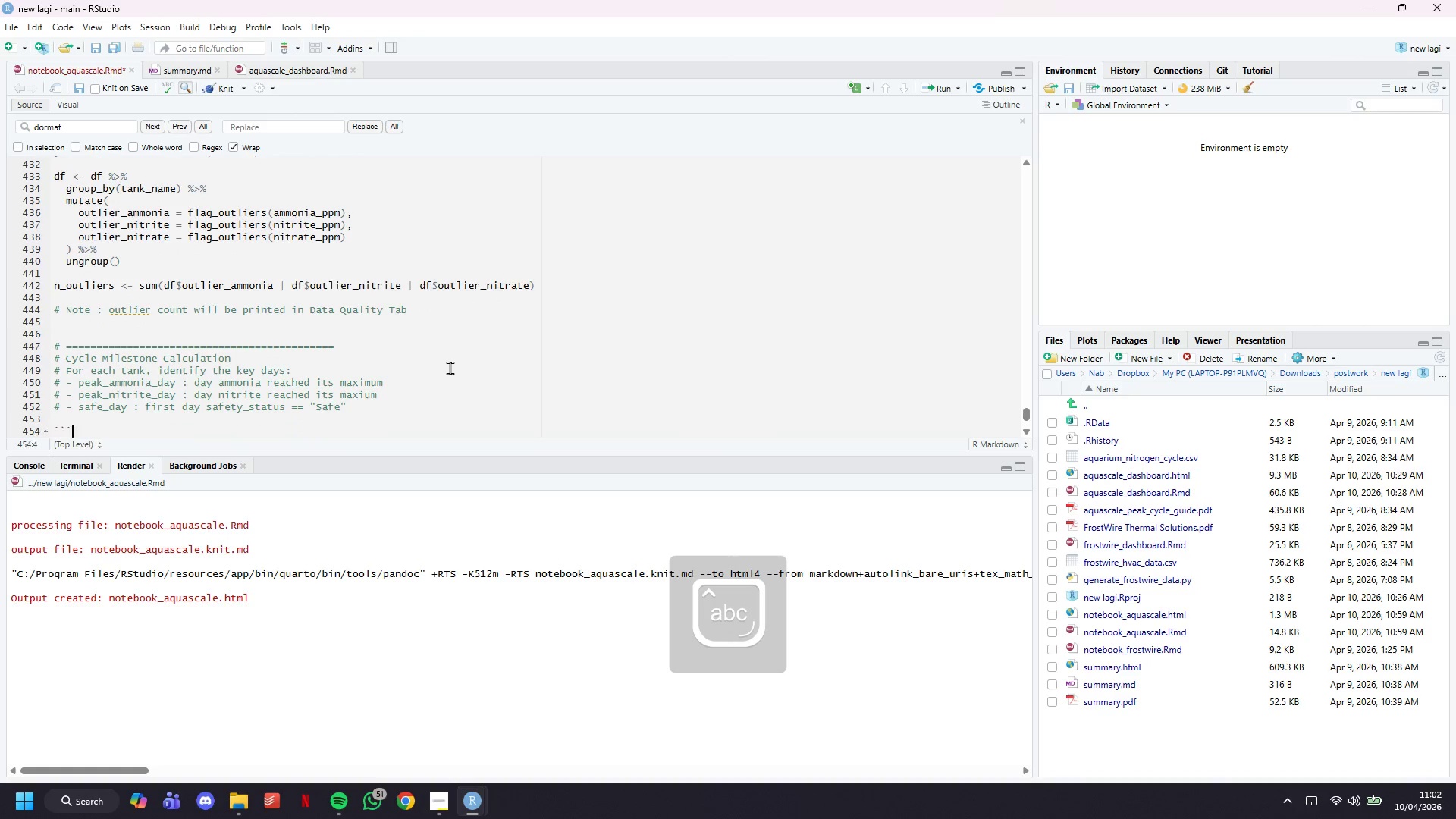 
key(ArrowDown)
 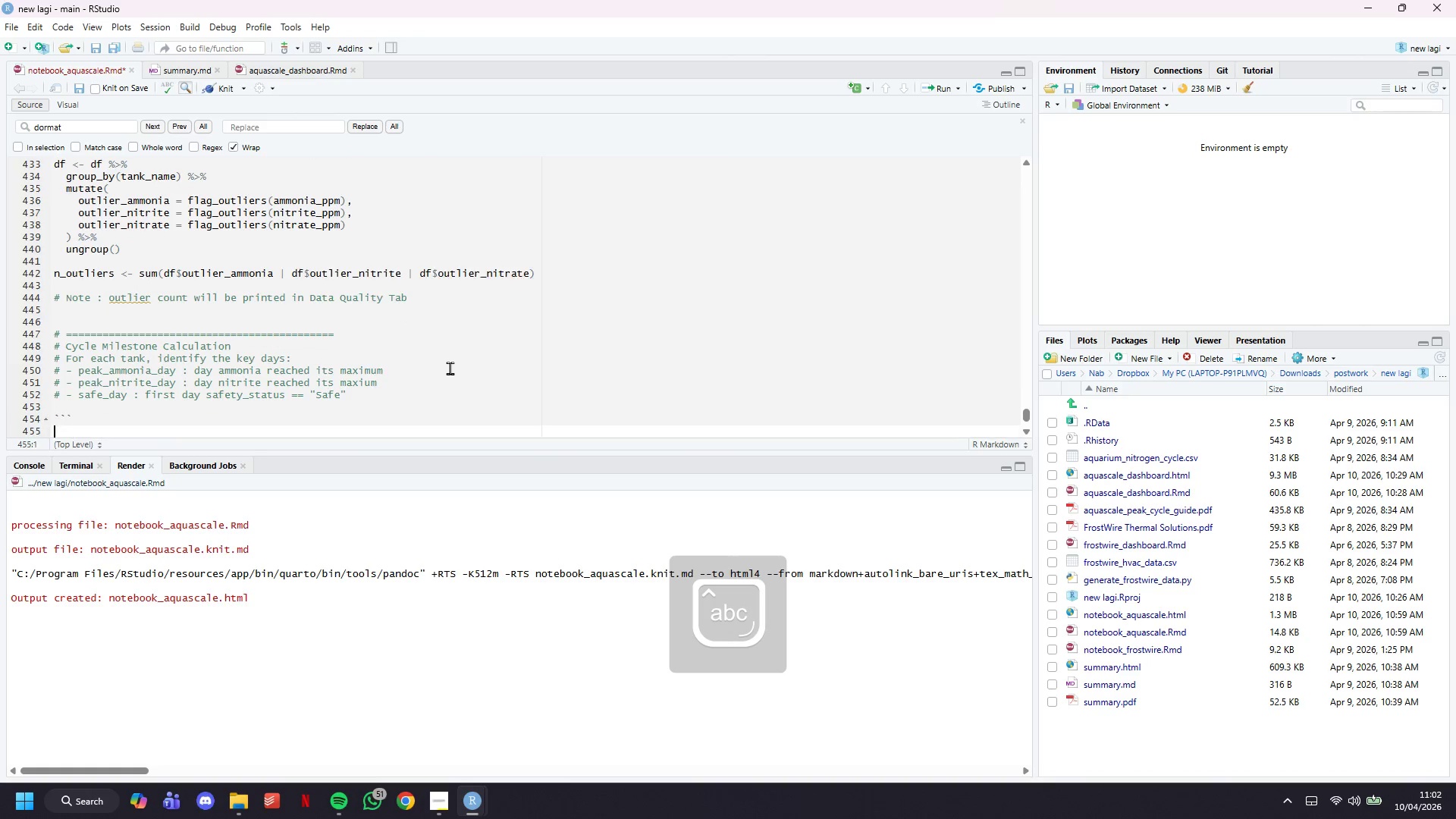 
key(ArrowDown)
 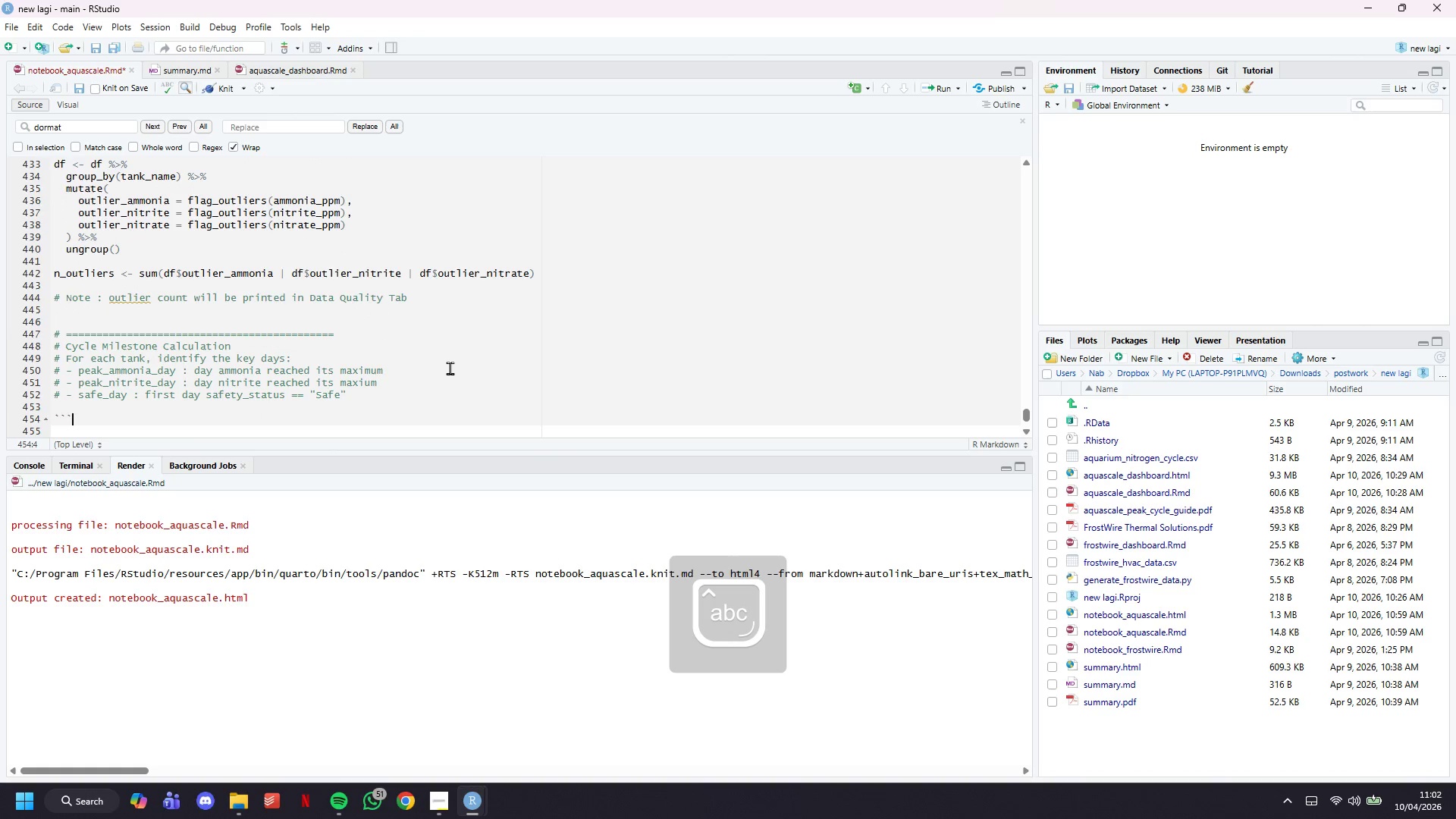 
key(ArrowUp)
 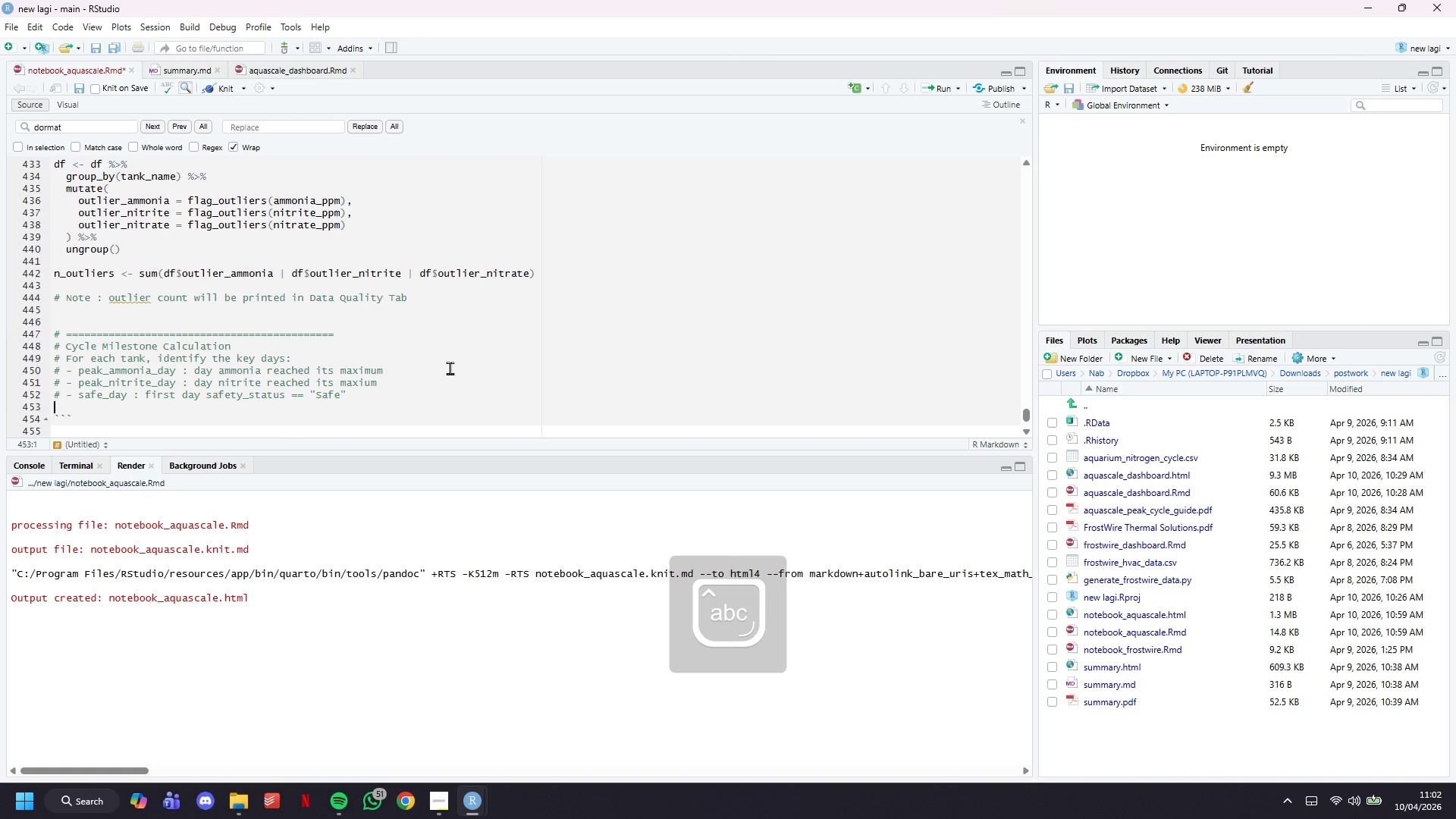 
key(ArrowUp)
 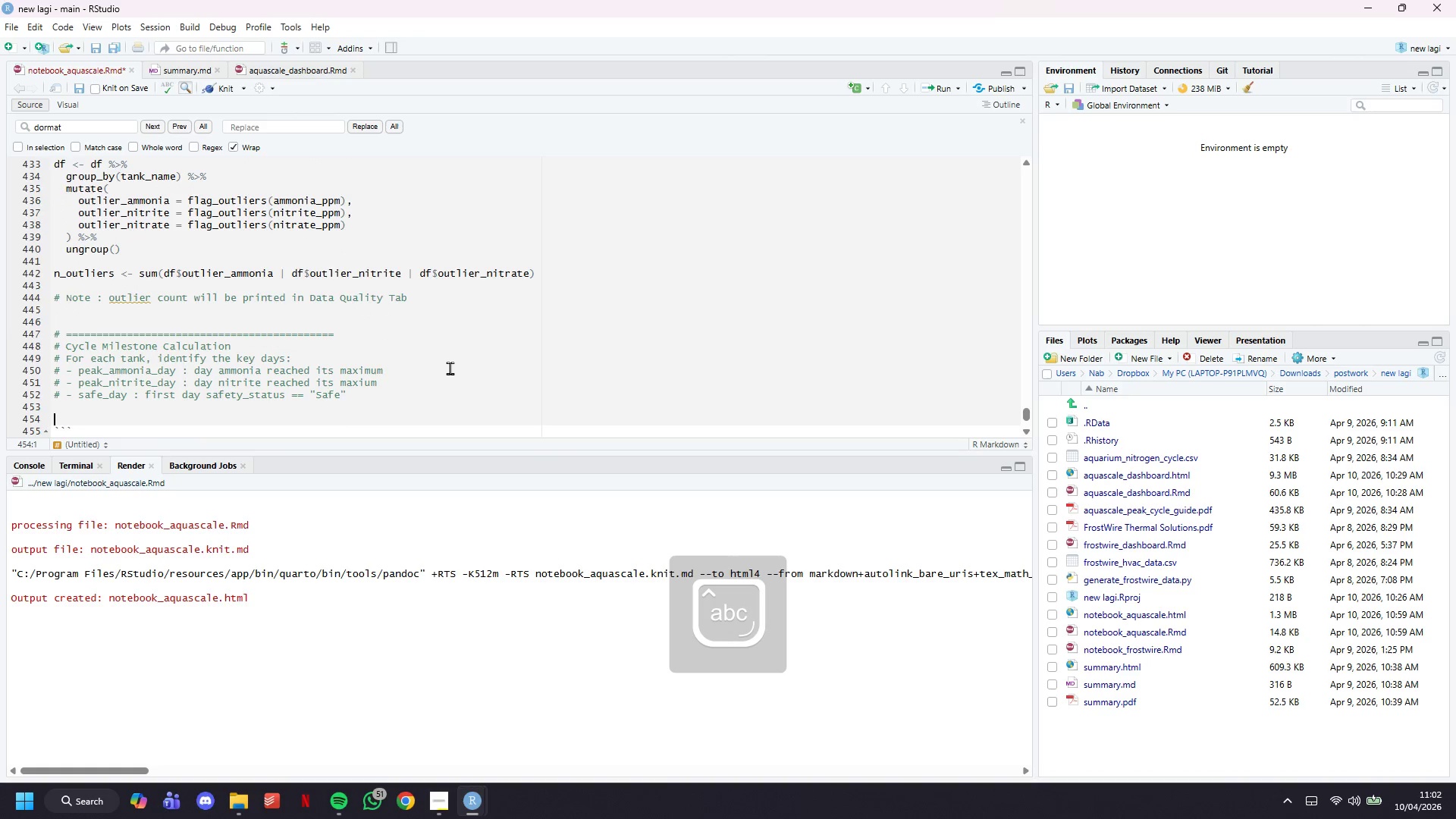 
key(Enter)
 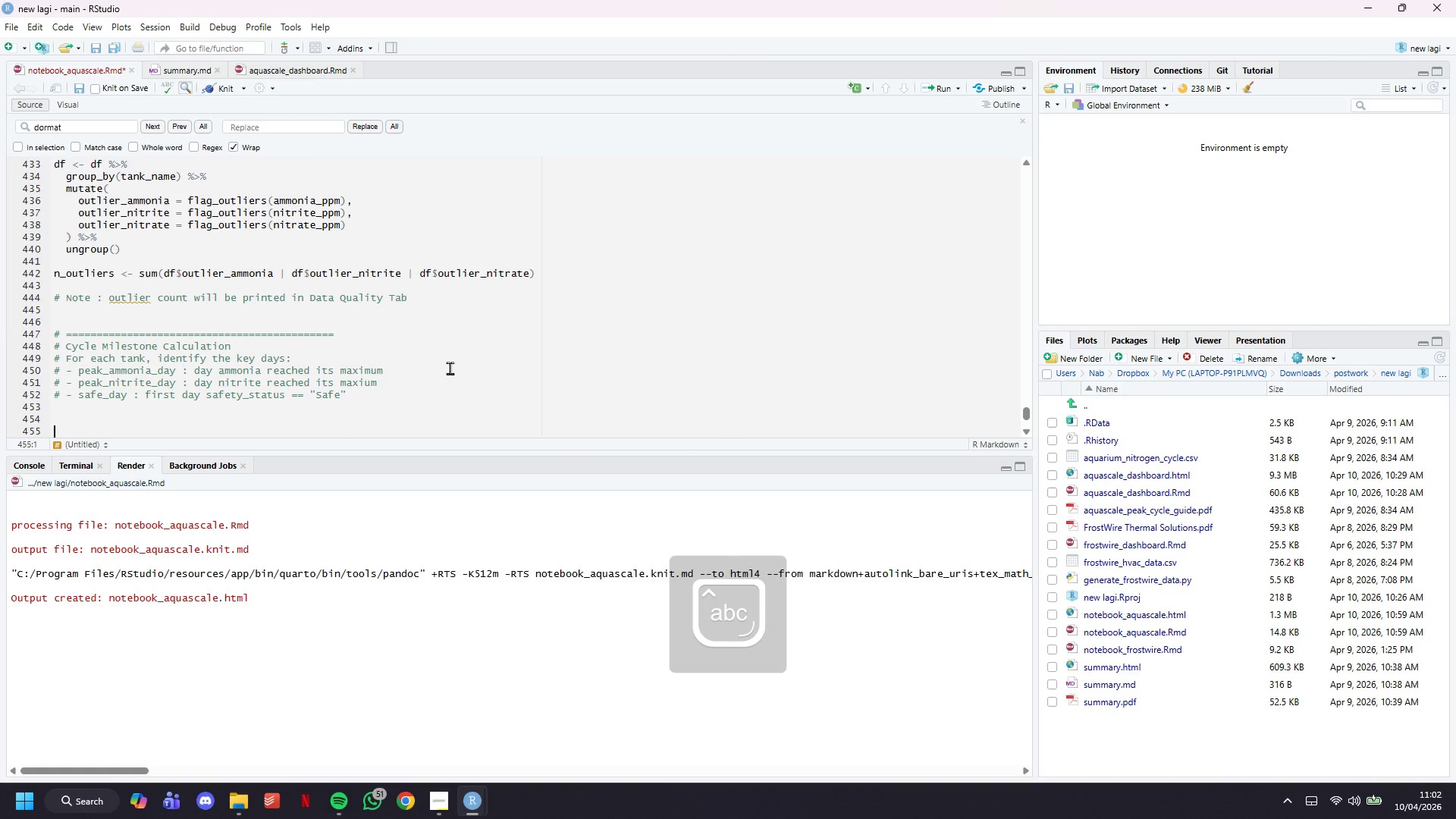 
key(Enter)
 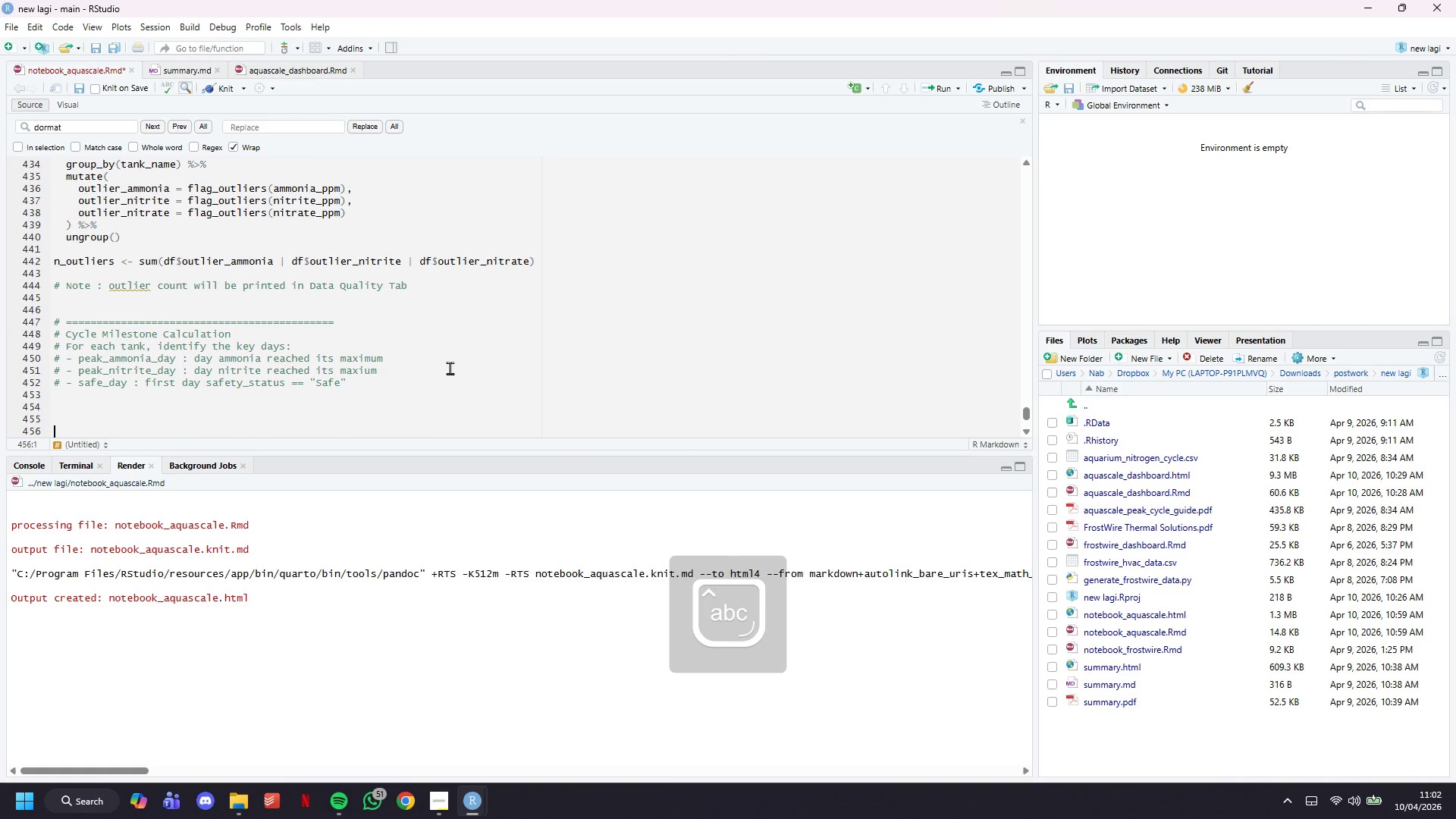 
key(Enter)
 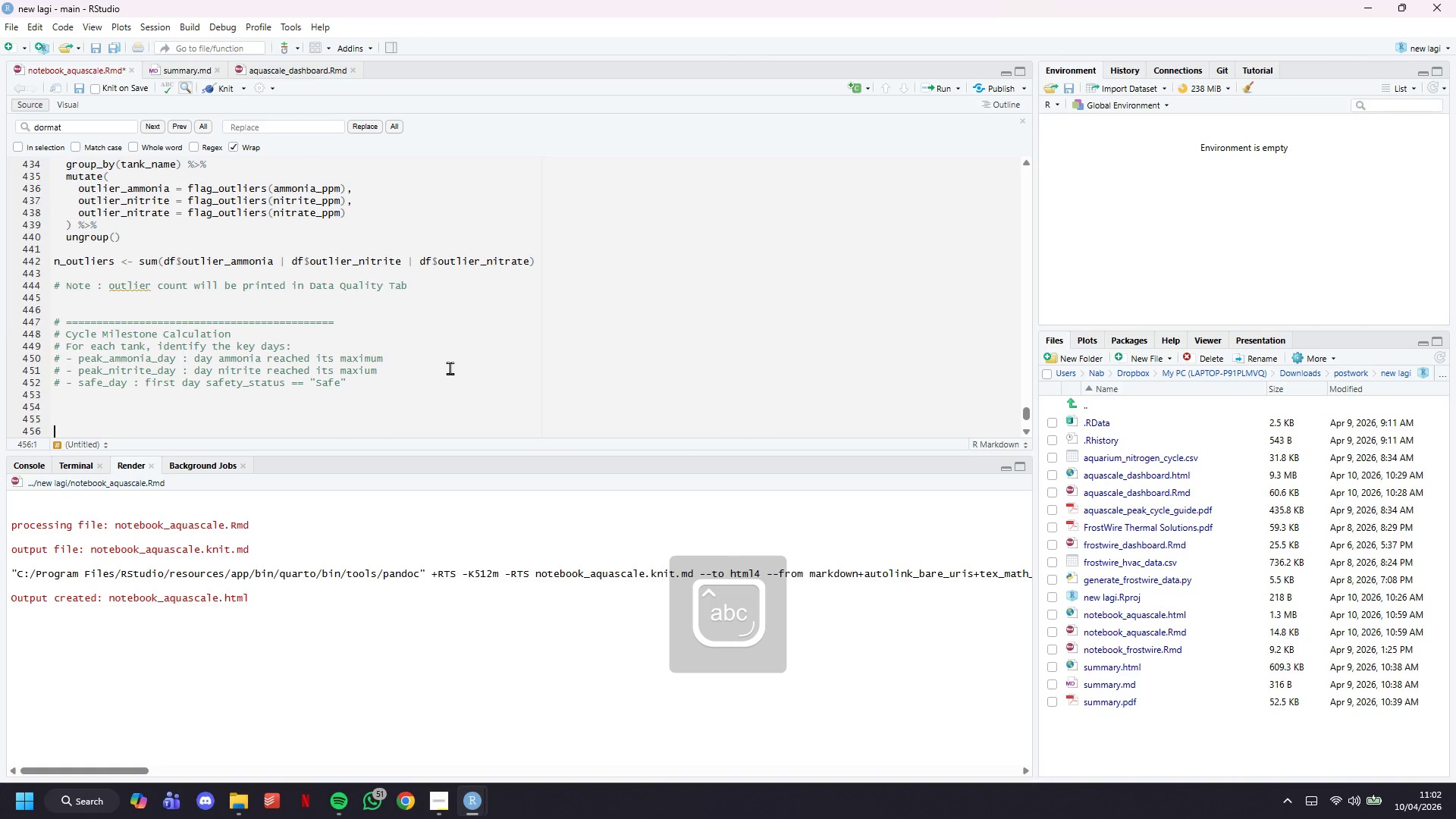 
key(ArrowUp)
 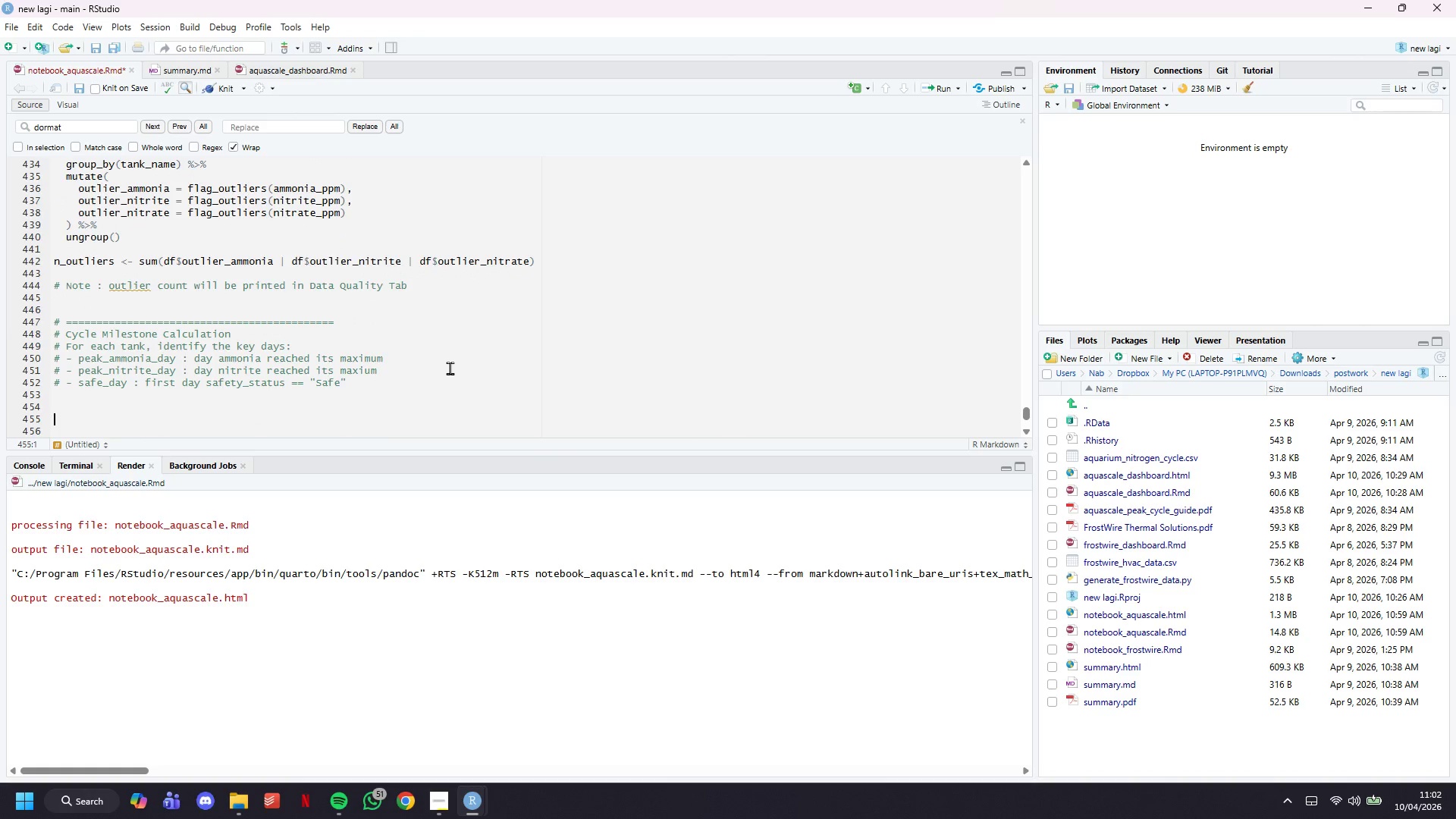 
type(# These are used to draw annotation lines on the charts and populate the "")
 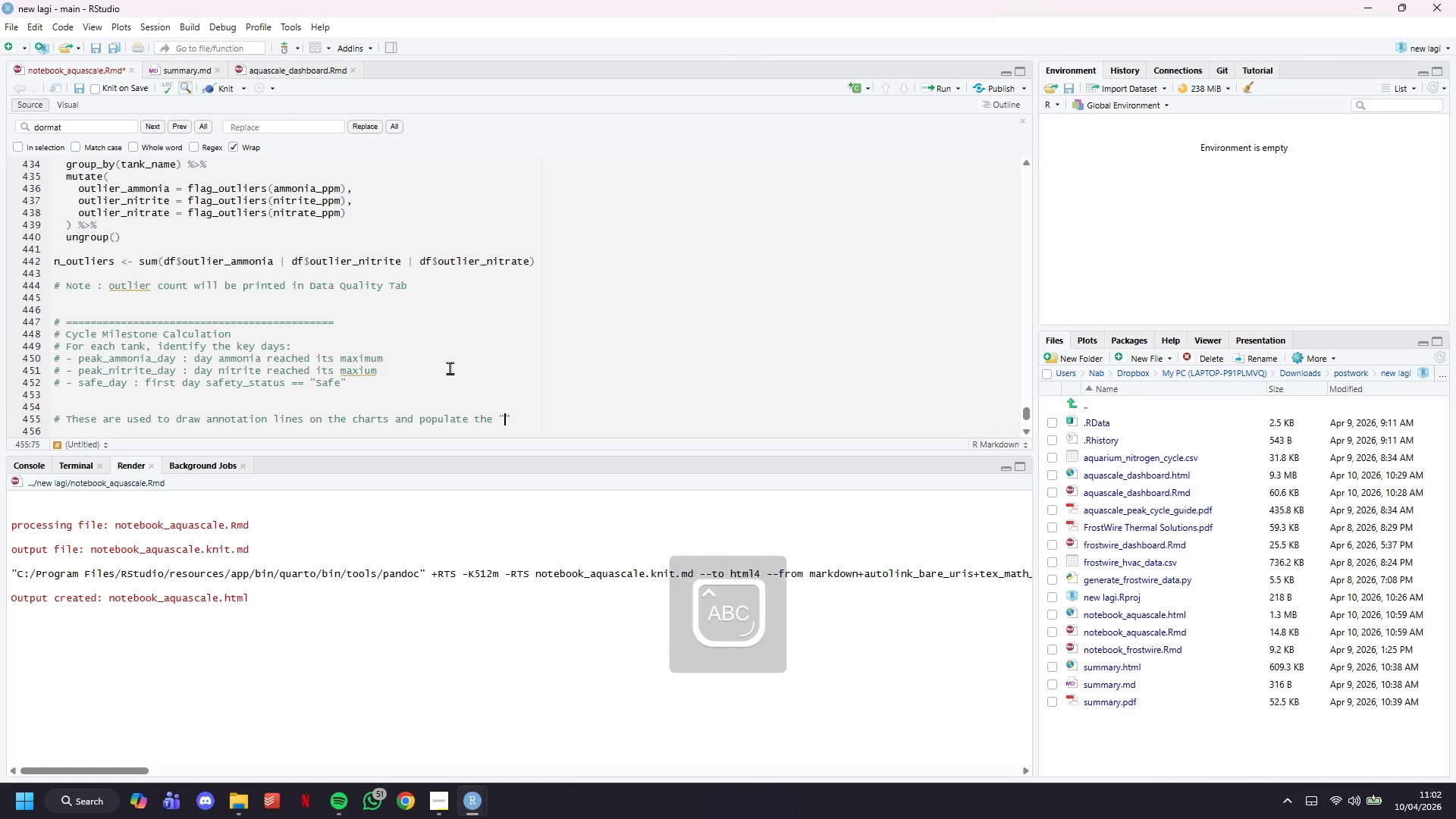 
 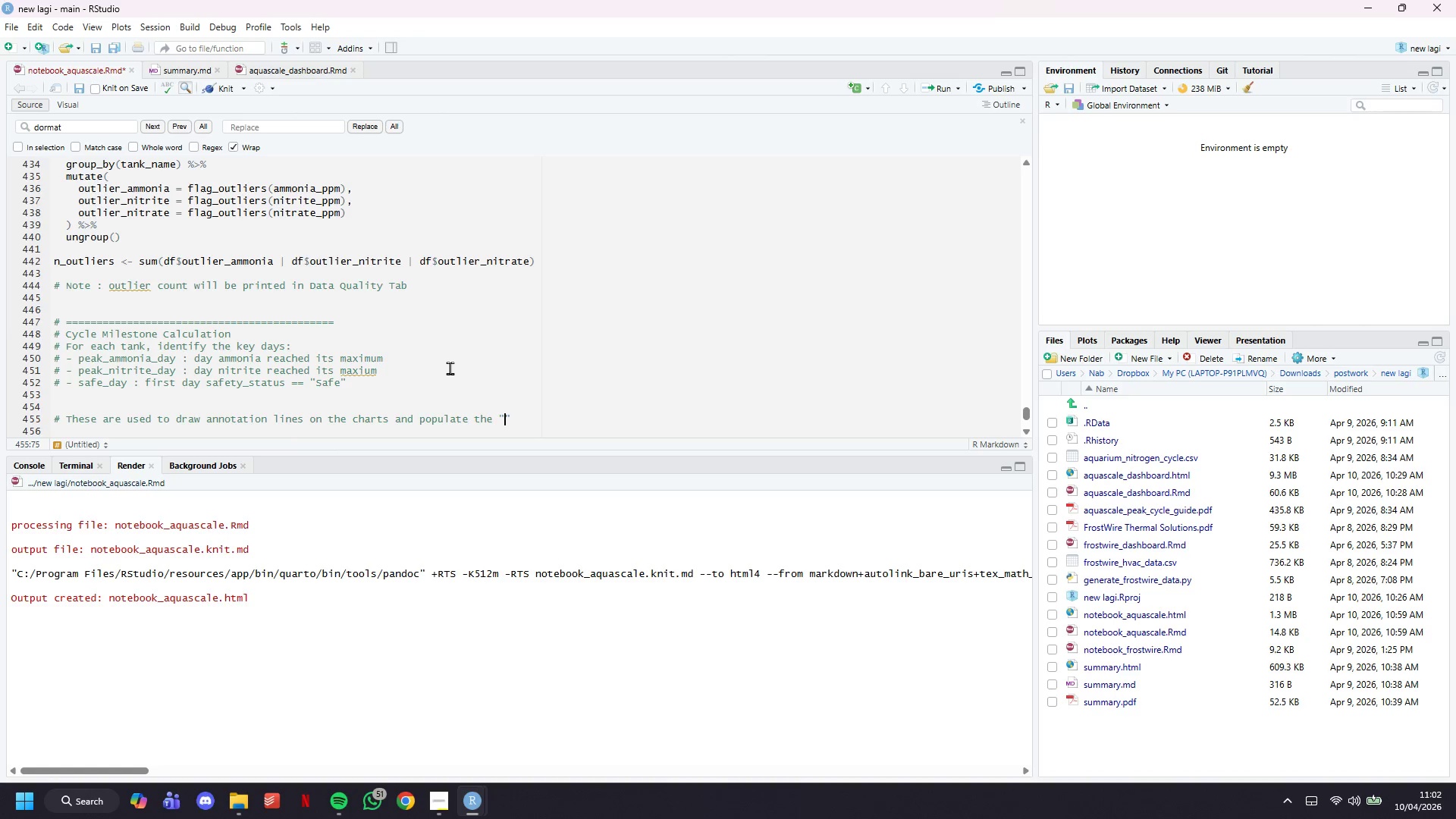 
key(ArrowLeft)
 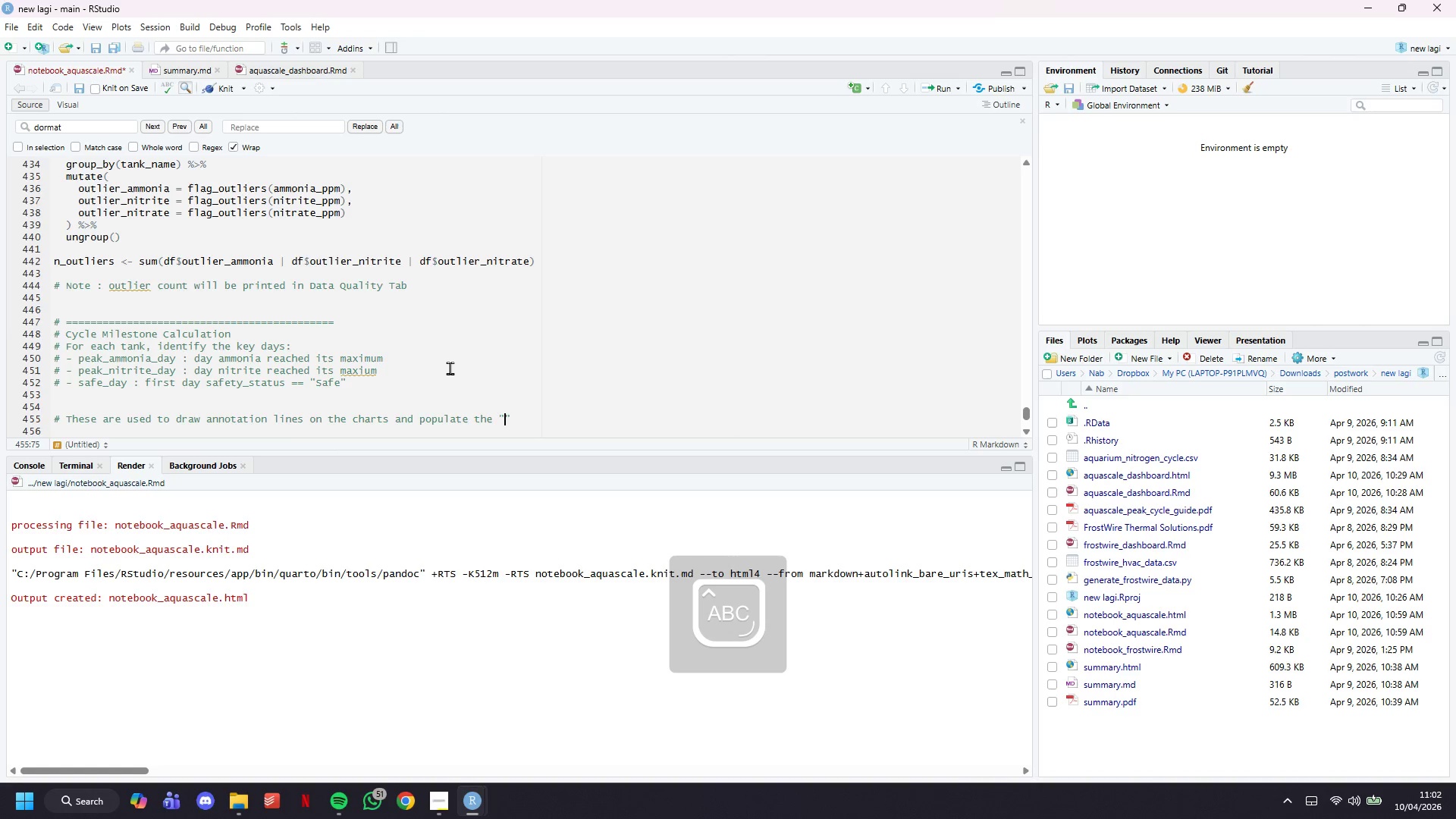 
type(When Is it Safe?)
 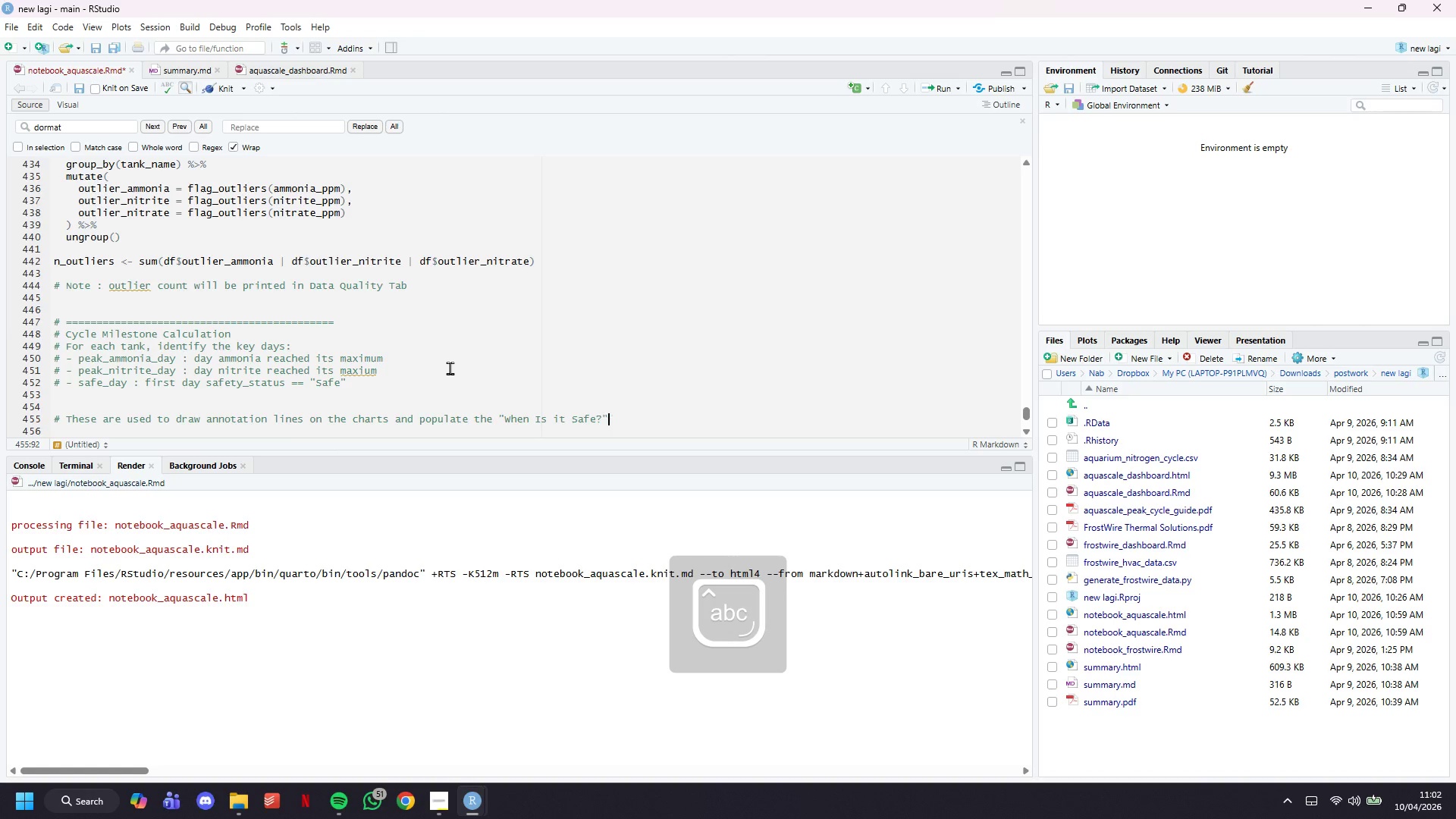 
key(ArrowRight)
 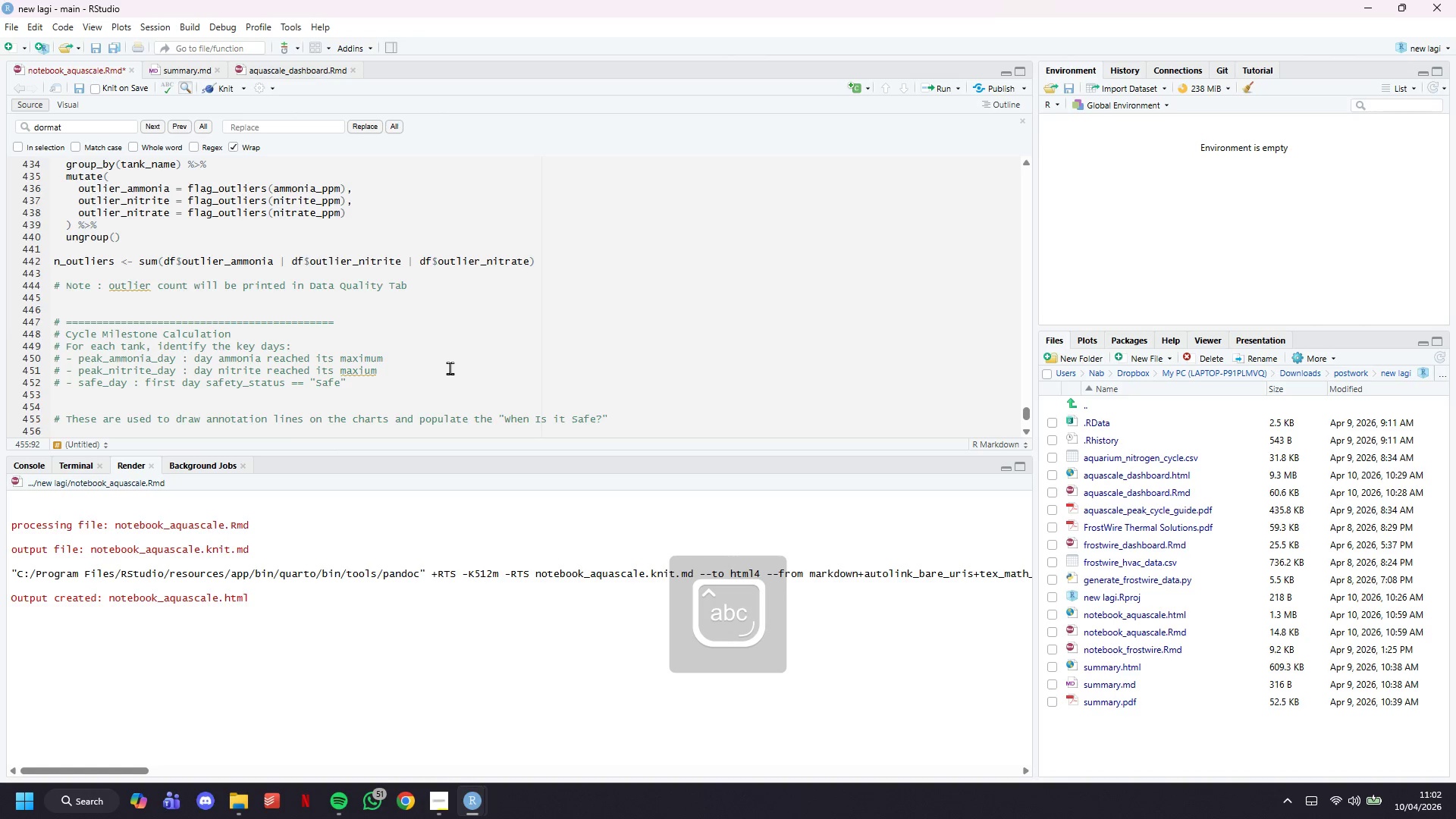 
type( KPI boxes)
 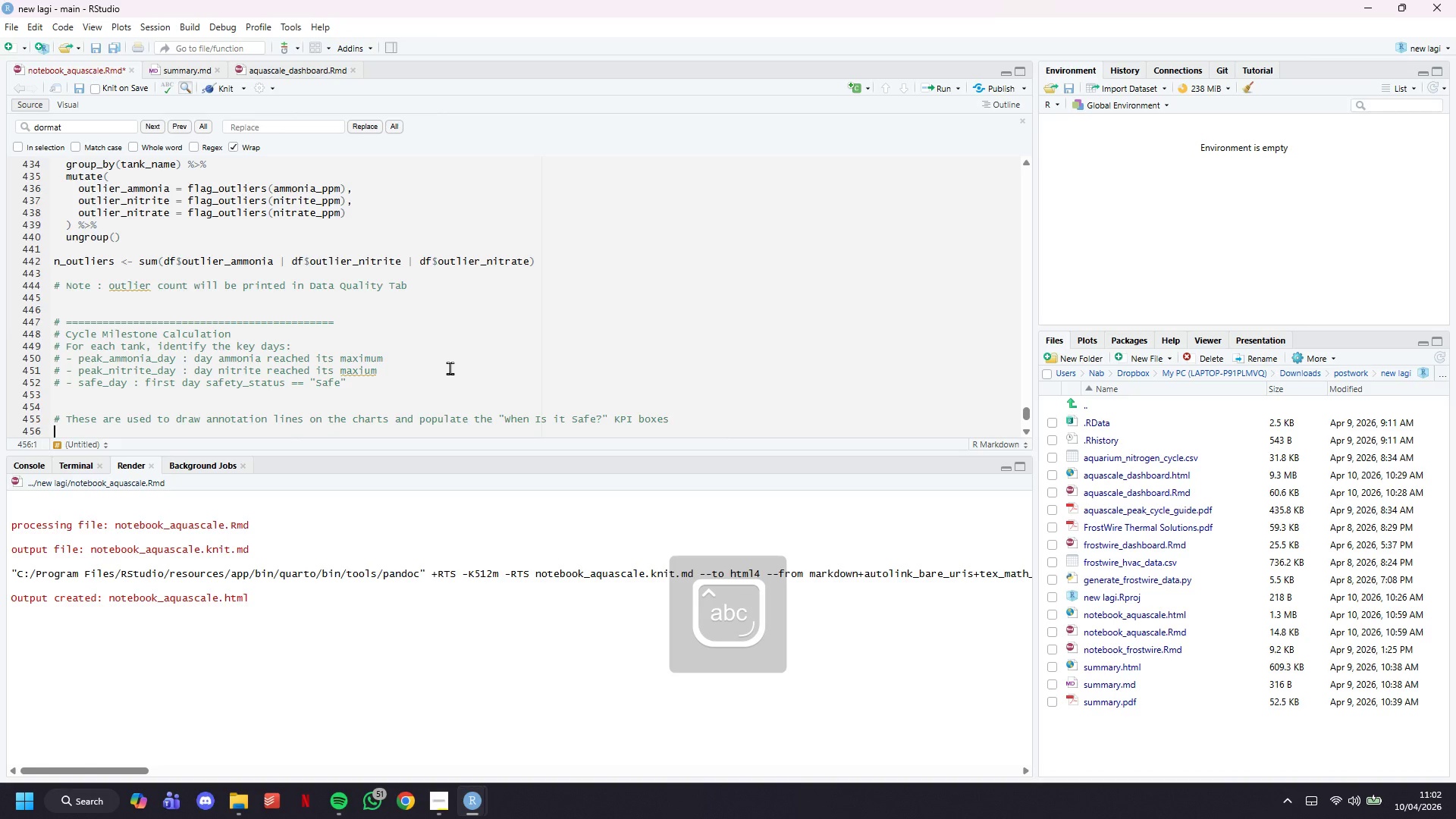 
key(ArrowRight)
 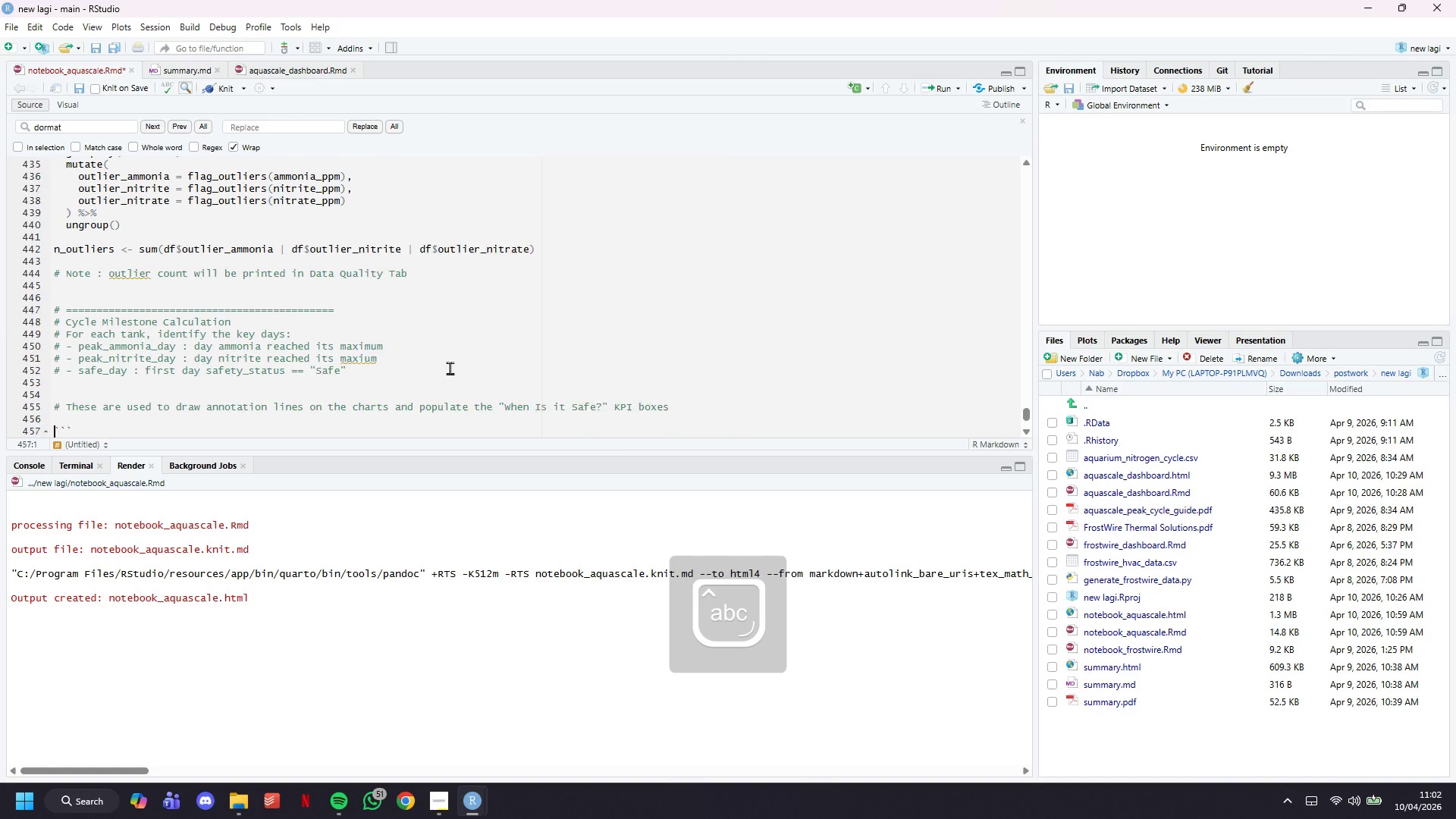 
key(ArrowDown)
 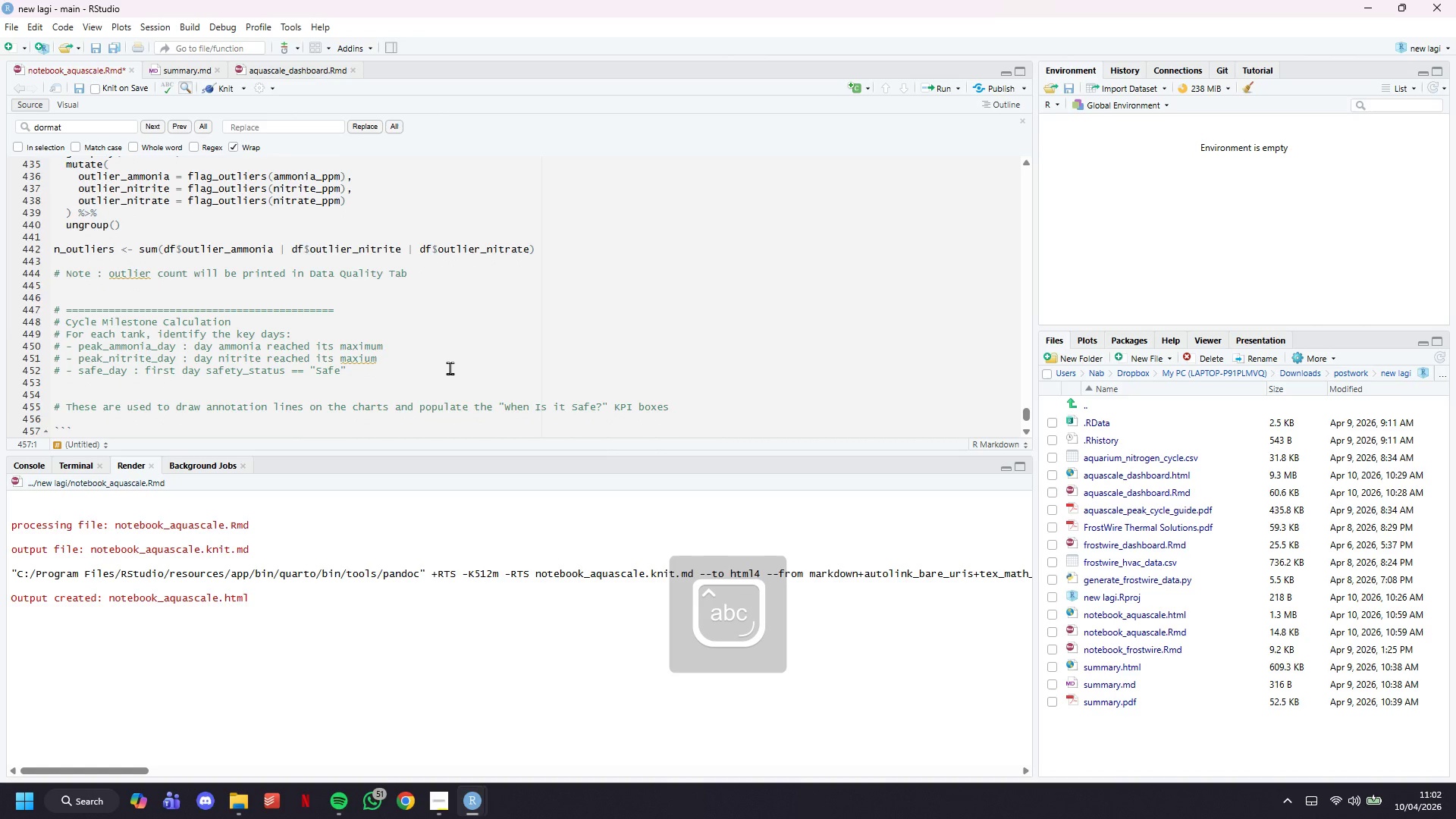 
key(ArrowUp)
 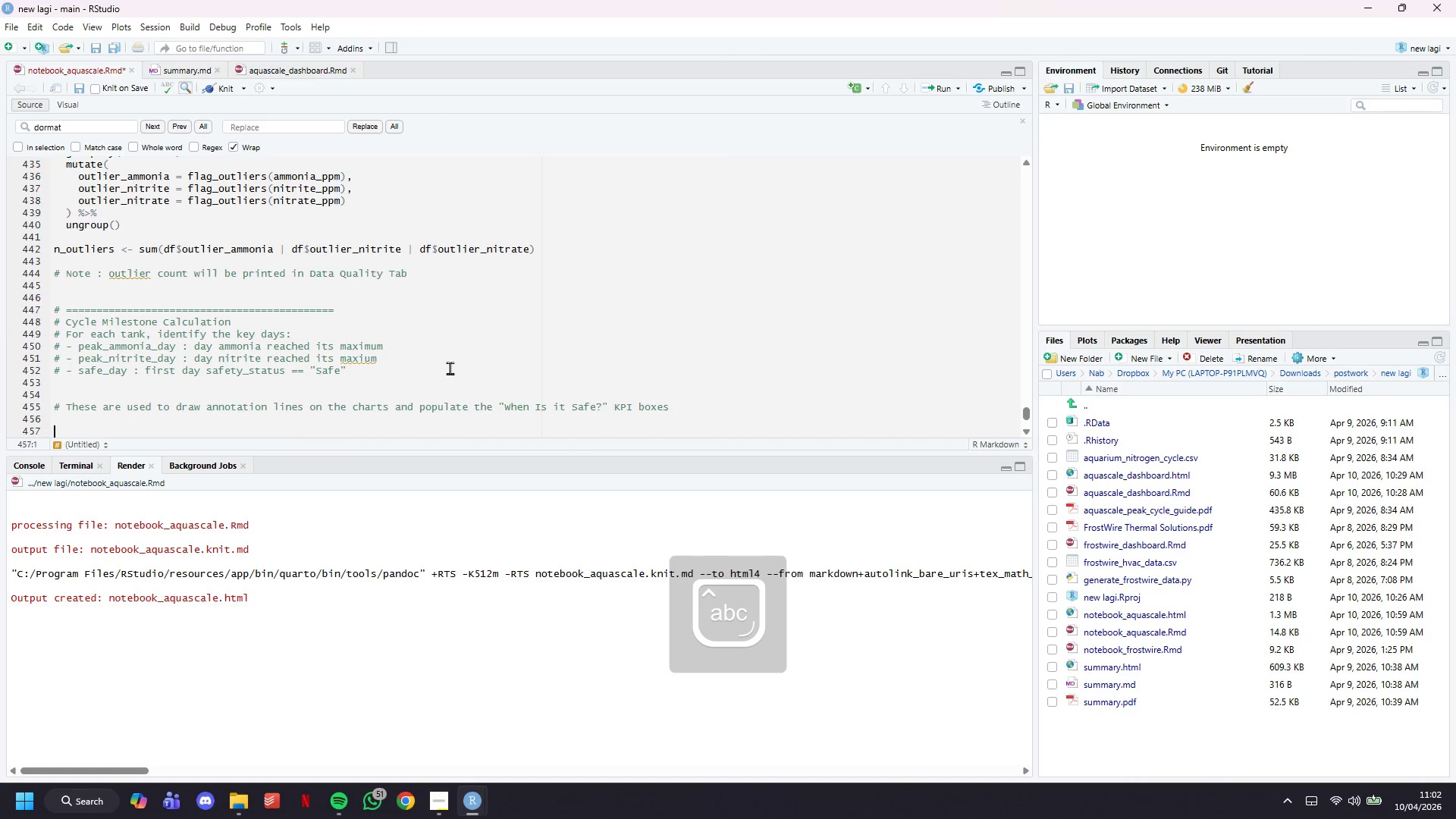 
key(Enter)
 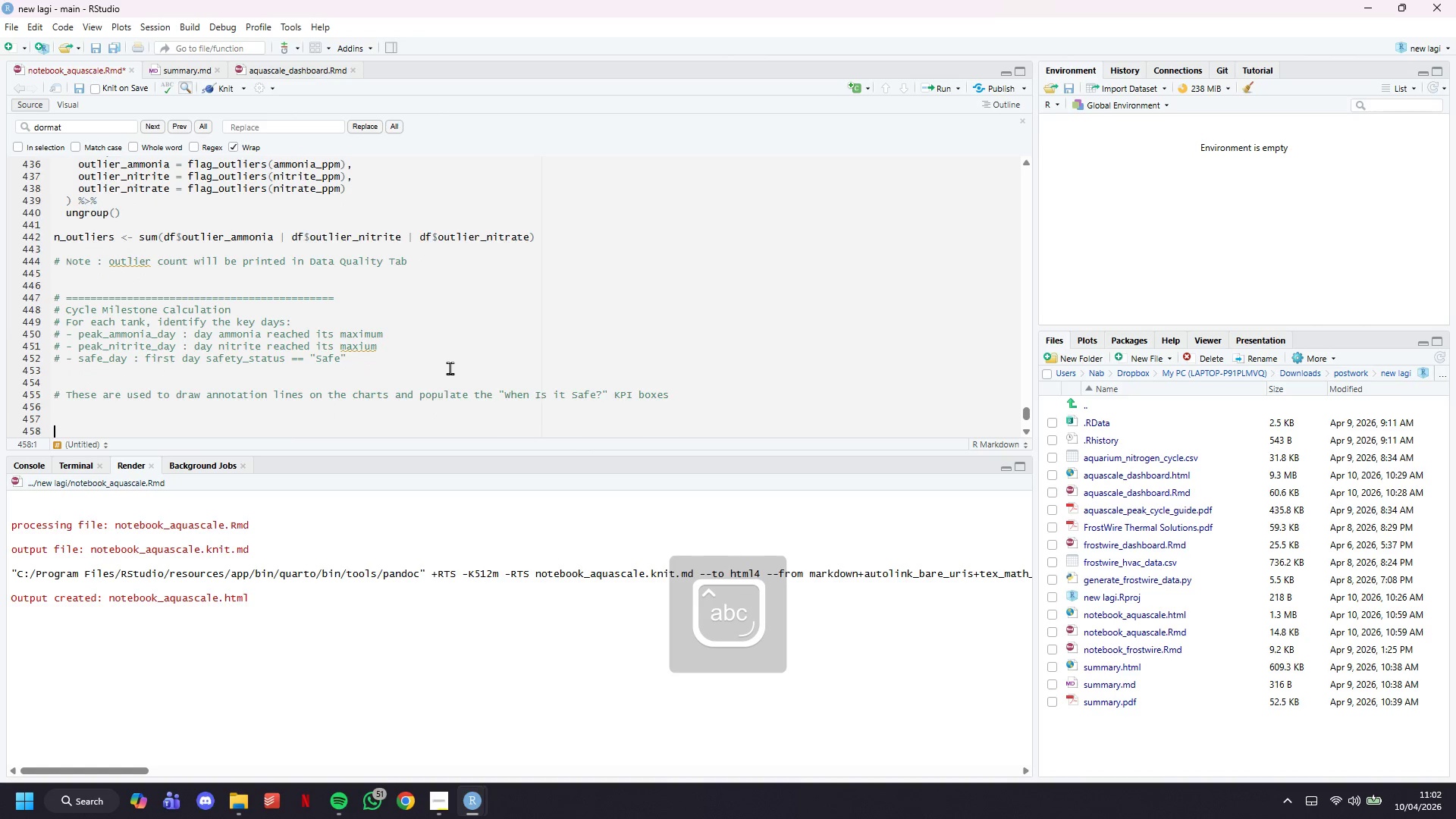 
key(Enter)
 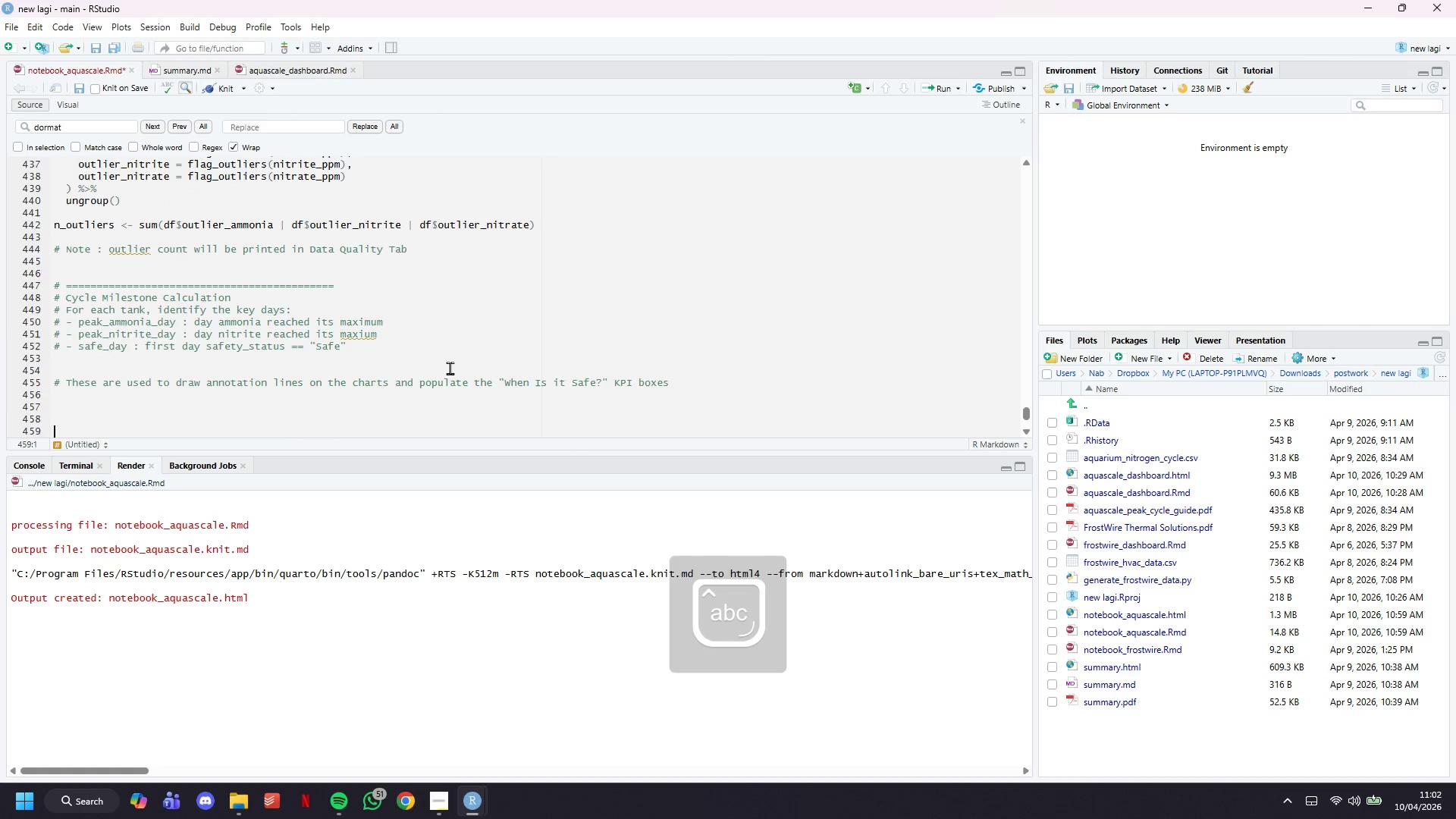 
key(Enter)
 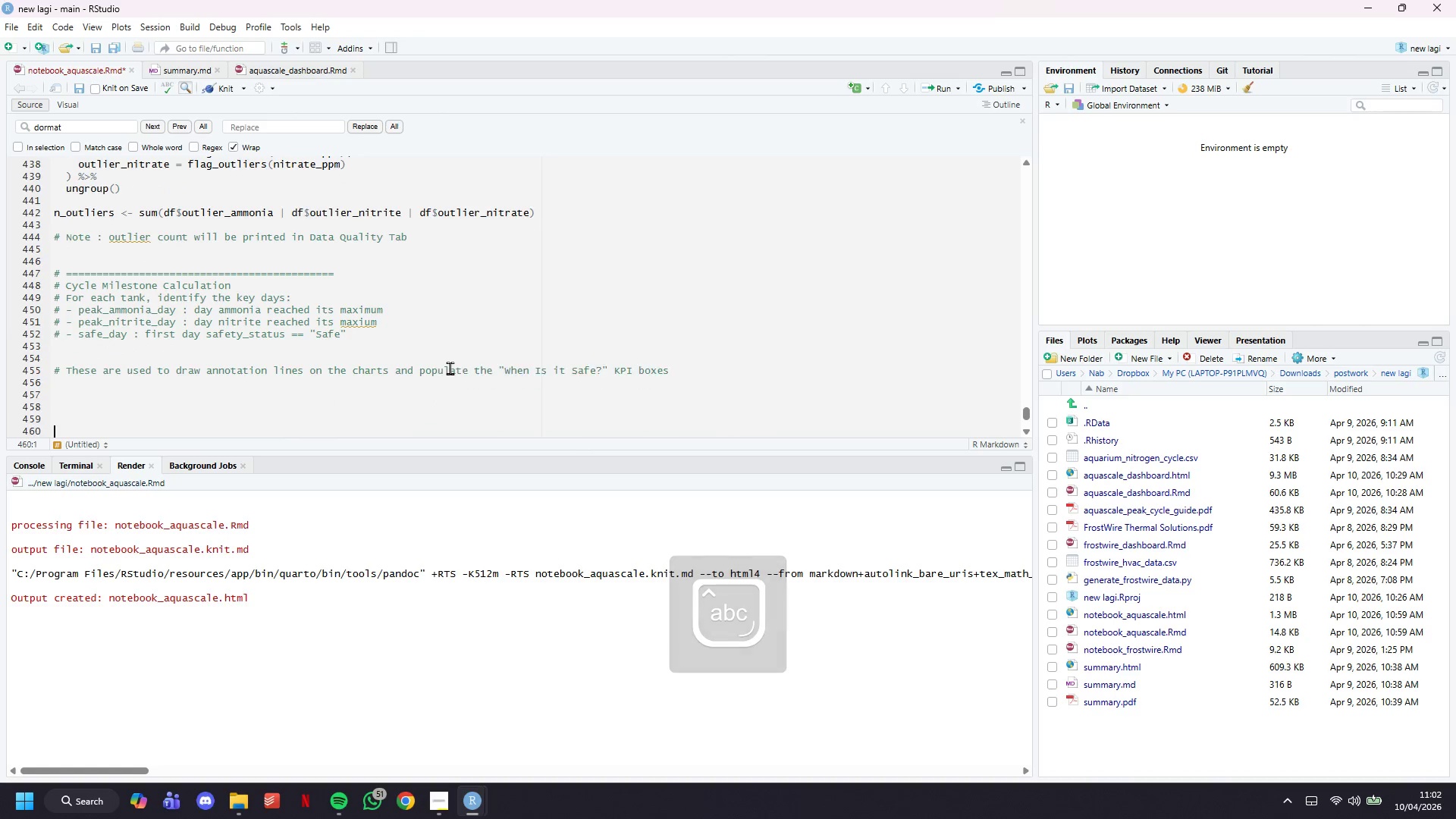 
key(Enter)
 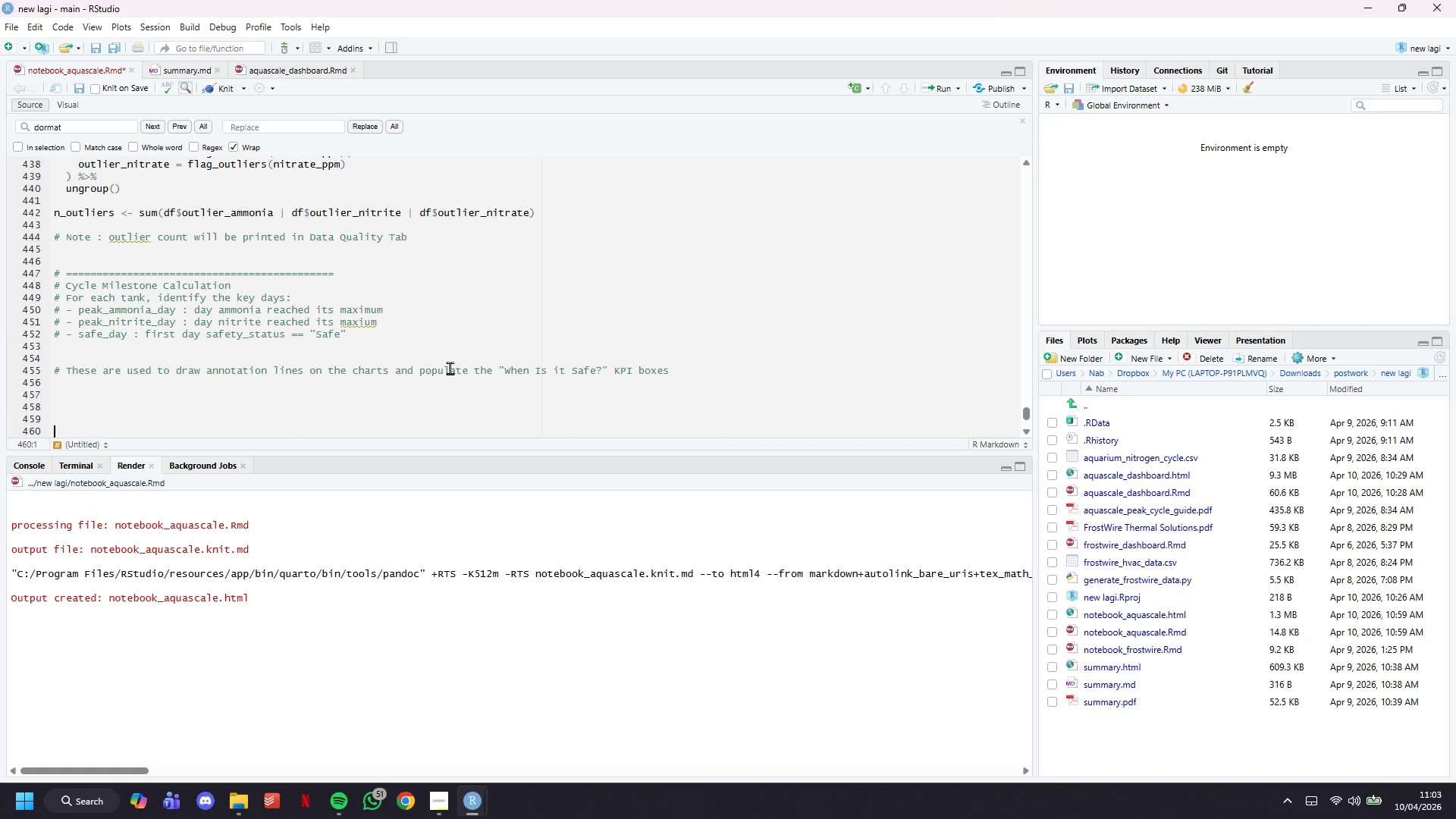 
key(ArrowUp)
 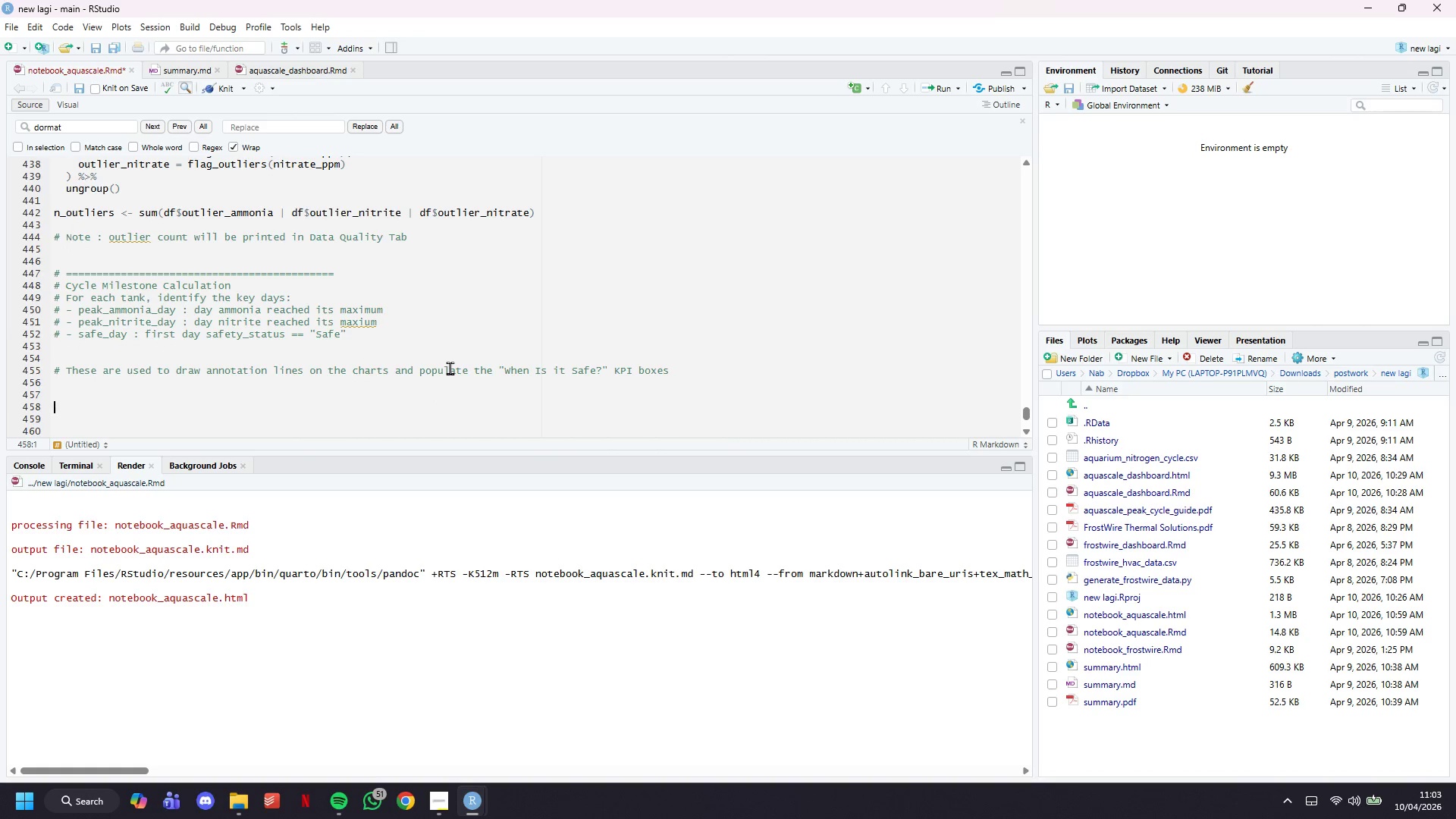 
key(ArrowUp)
 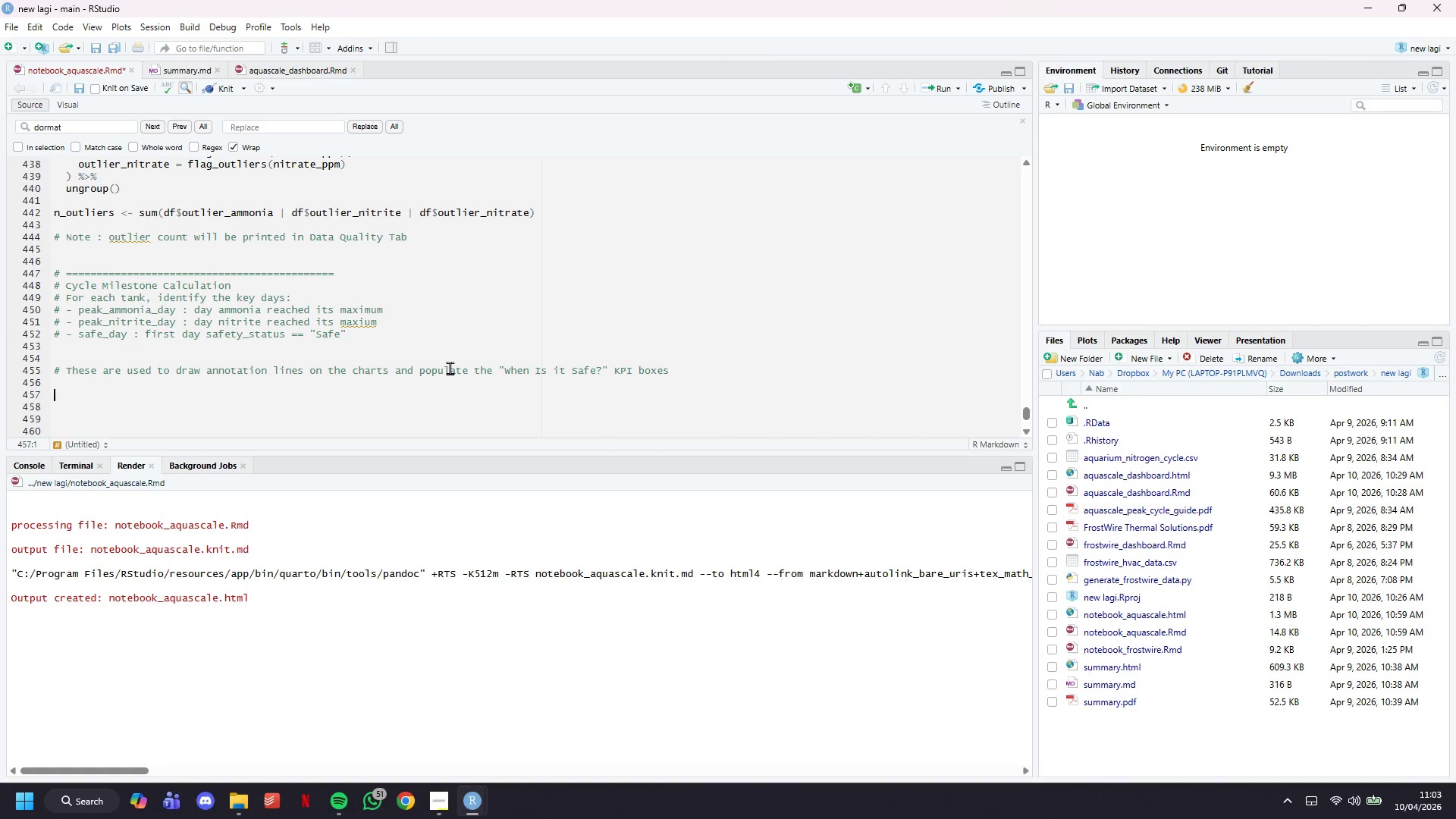 
key(ArrowUp)
 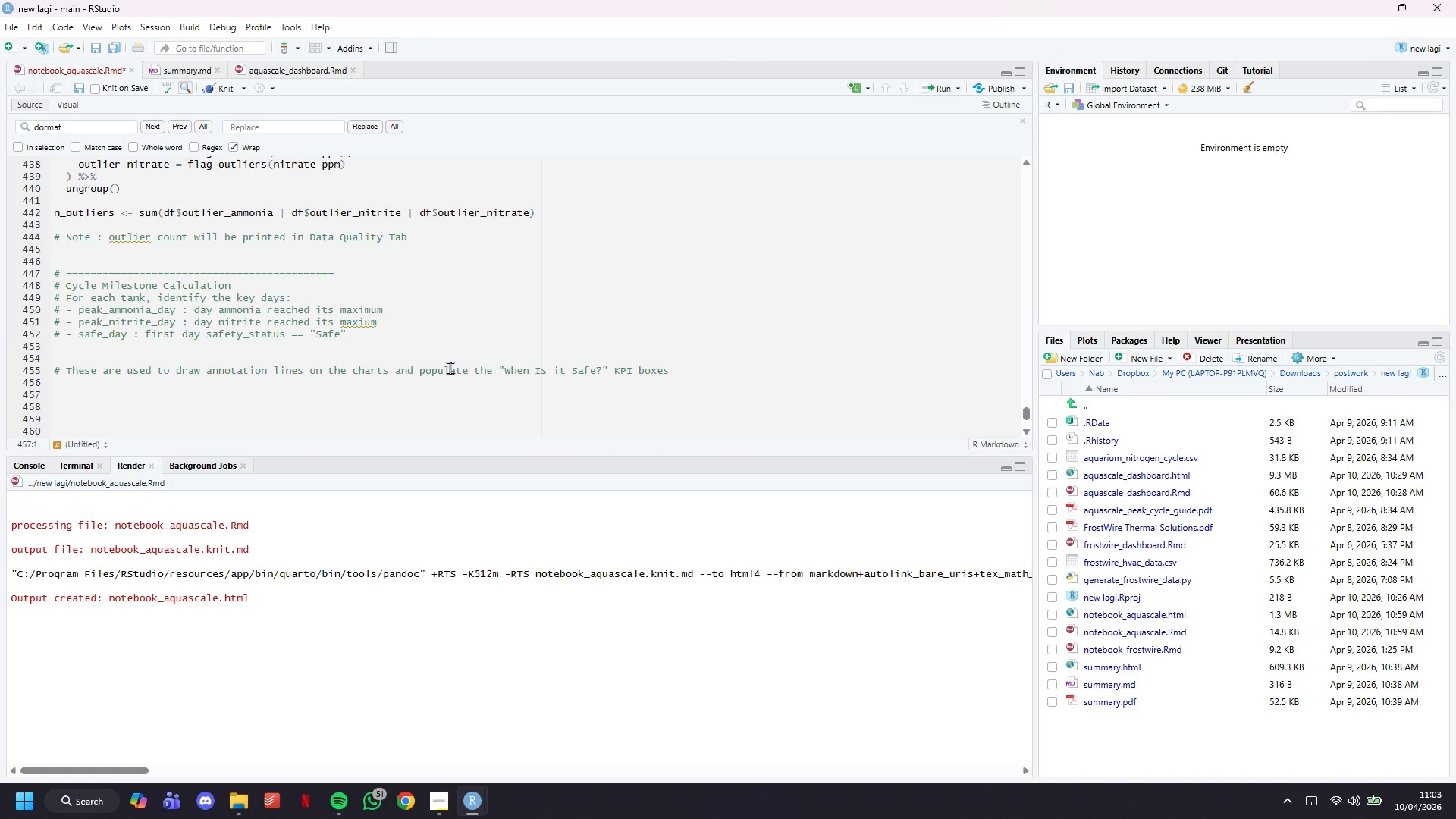 
type(milestones <- df %>%)
 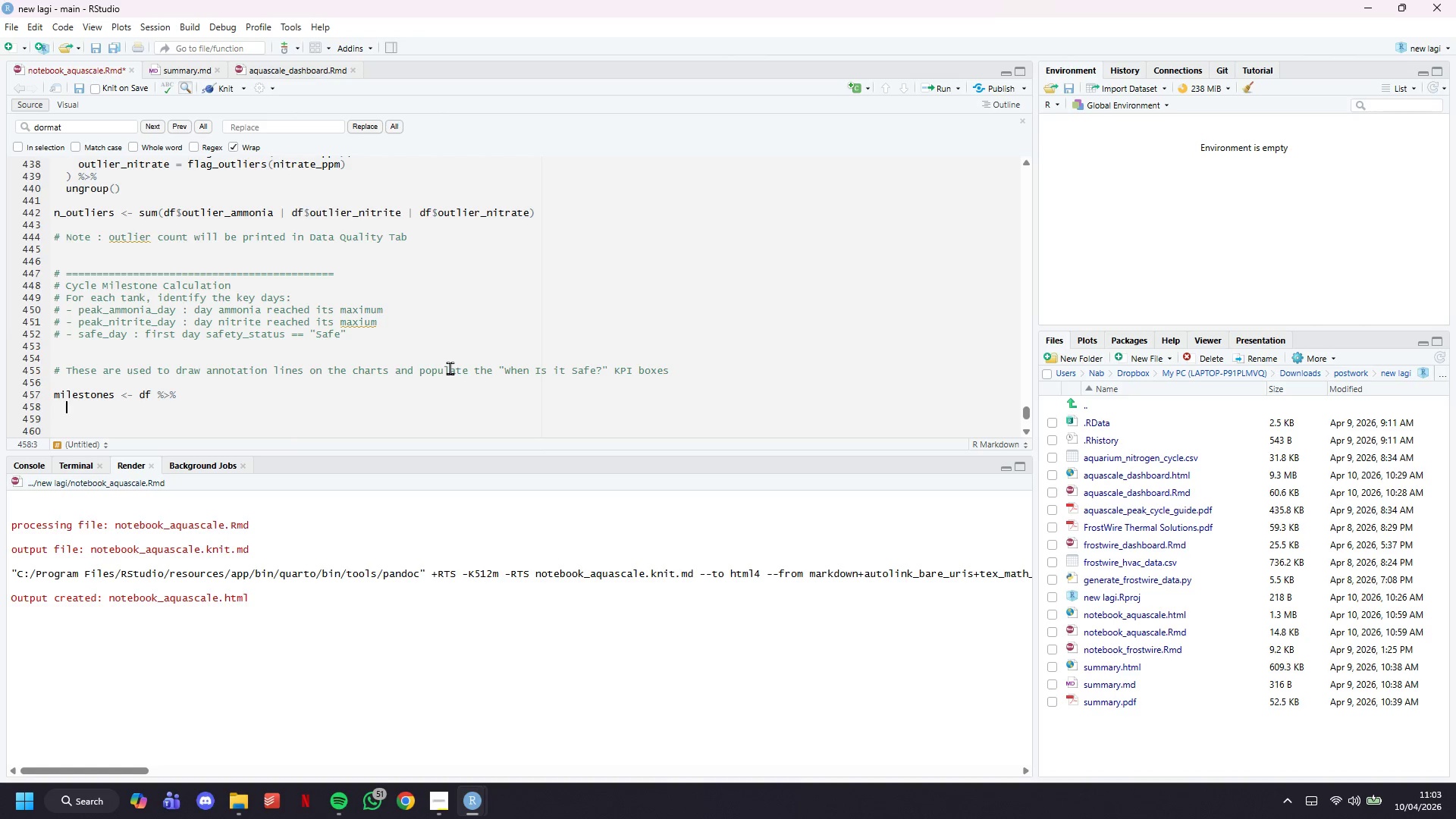 
 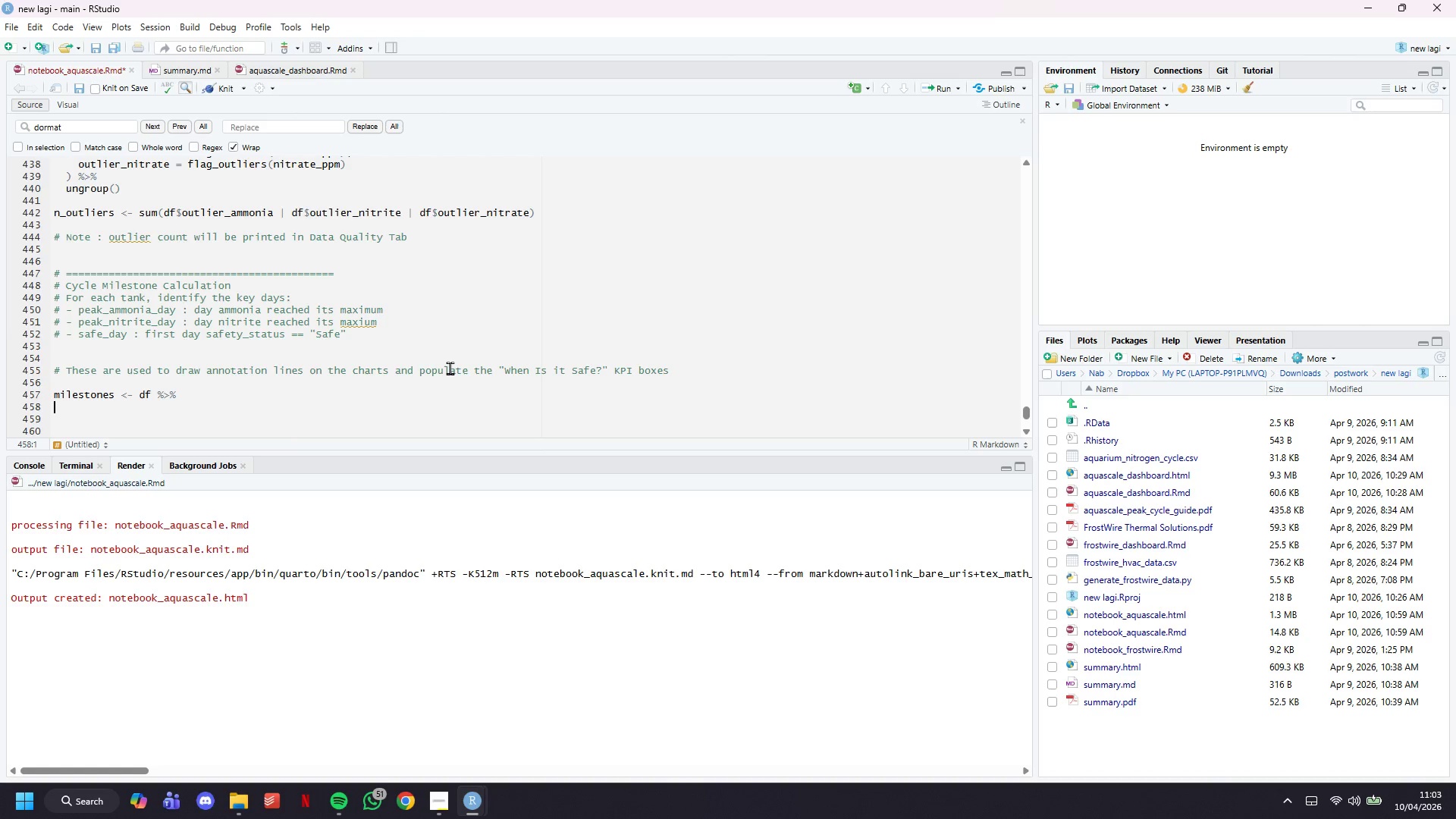 
key(Enter)
 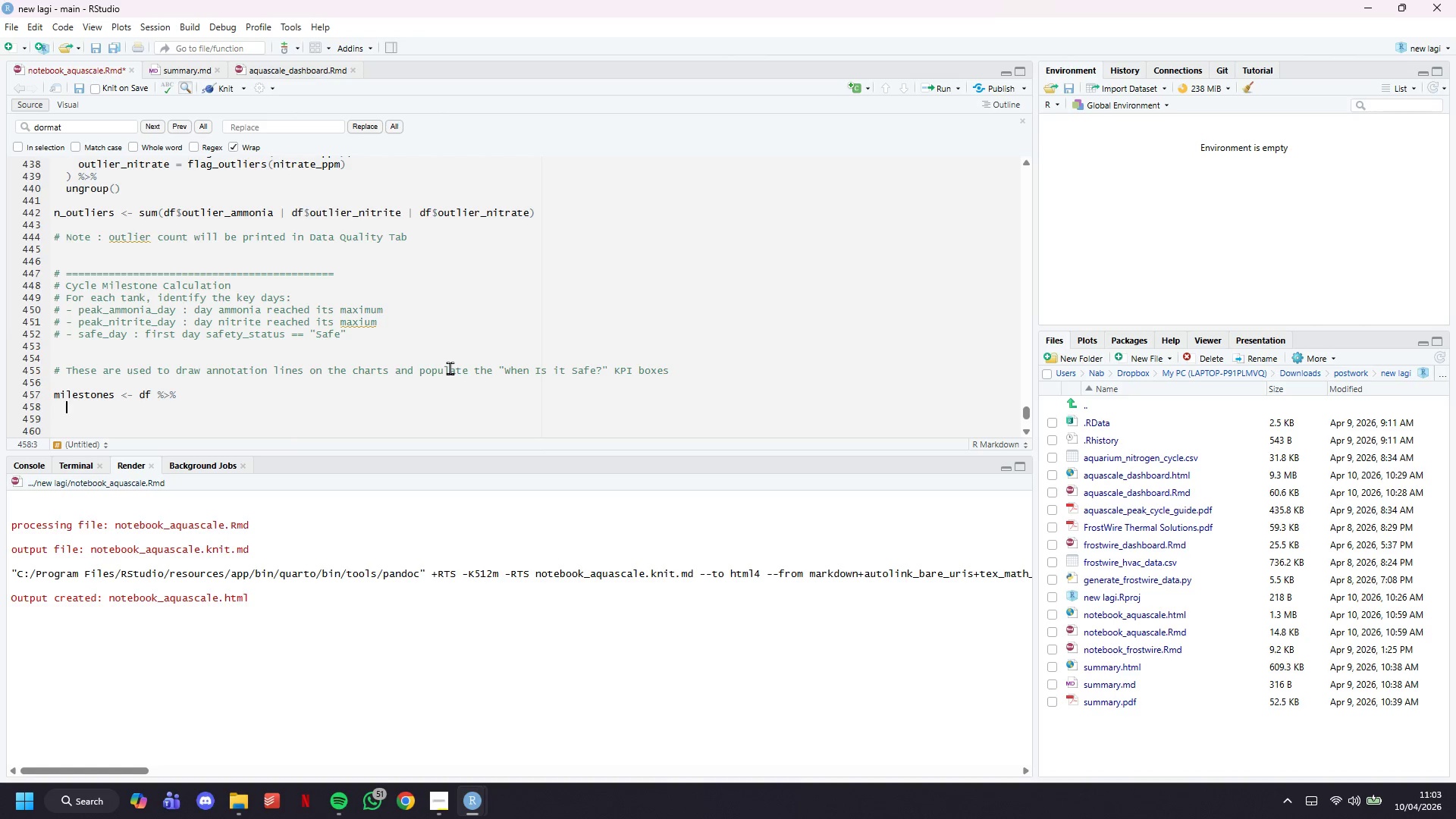 
key(Tab)
type(group_by(tank_nae)
key(Backspace)
type(ne)
key(Backspace)
key(Backspace)
type(me)
 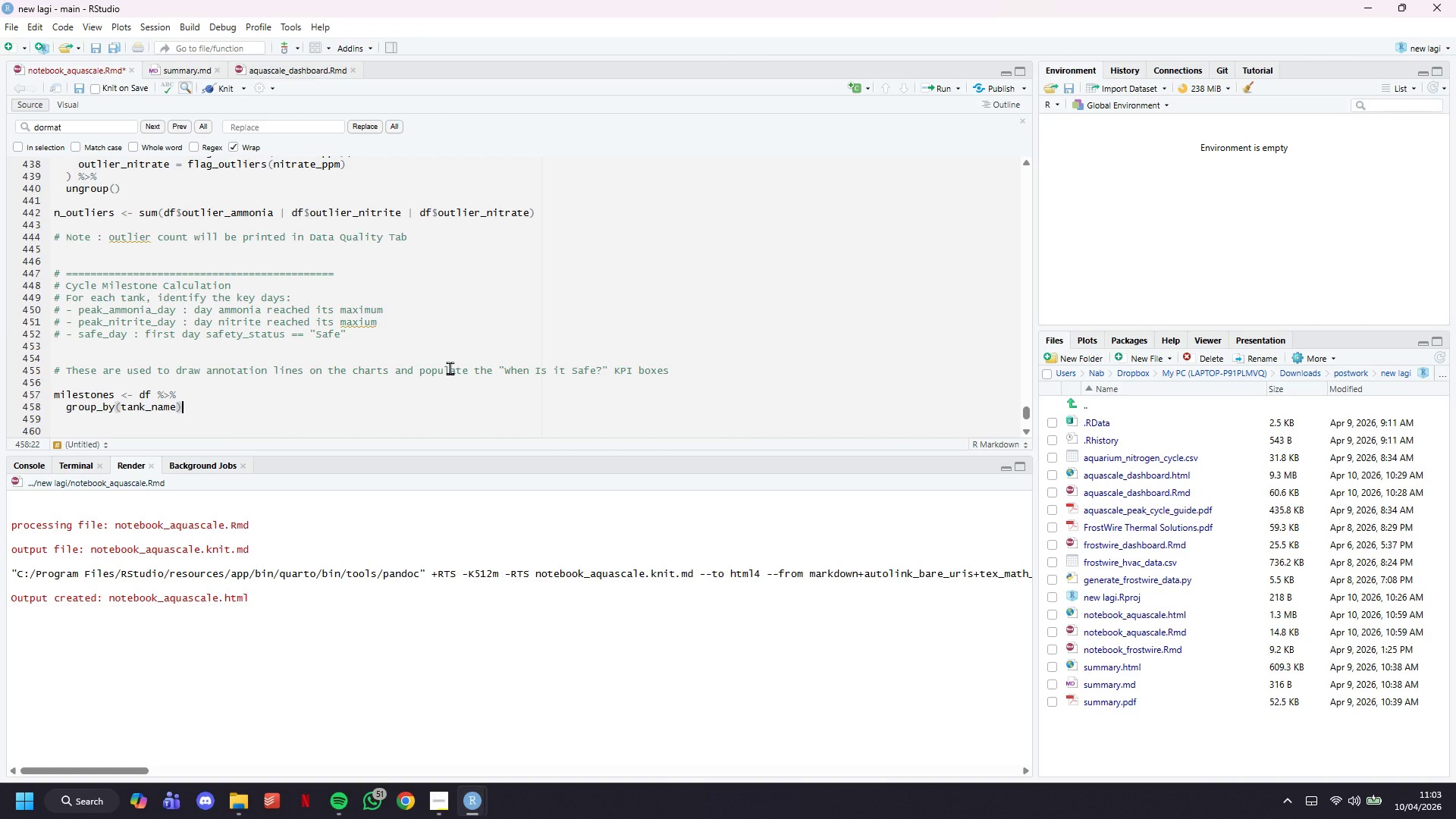 
 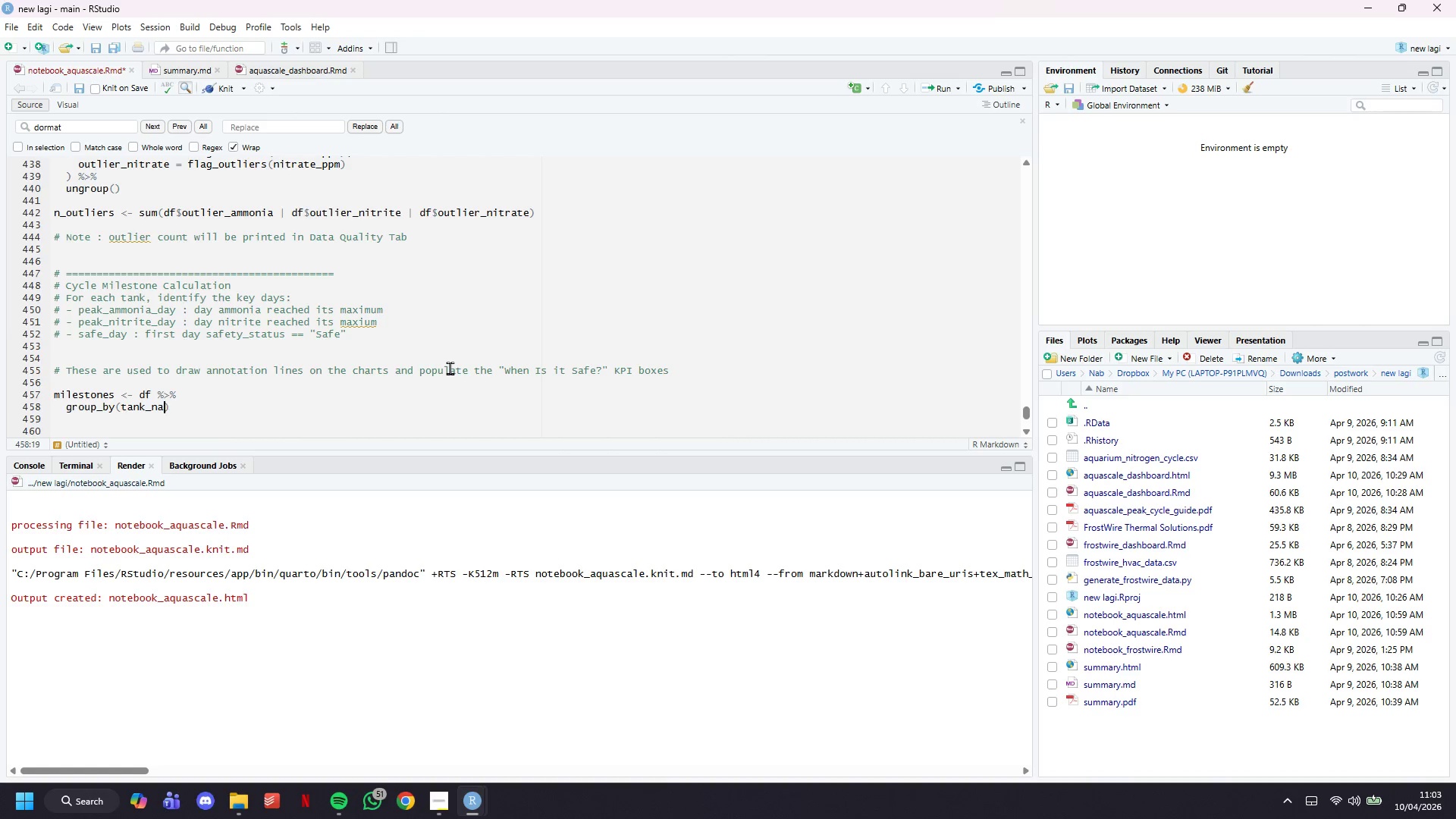 
key(ArrowRight)
 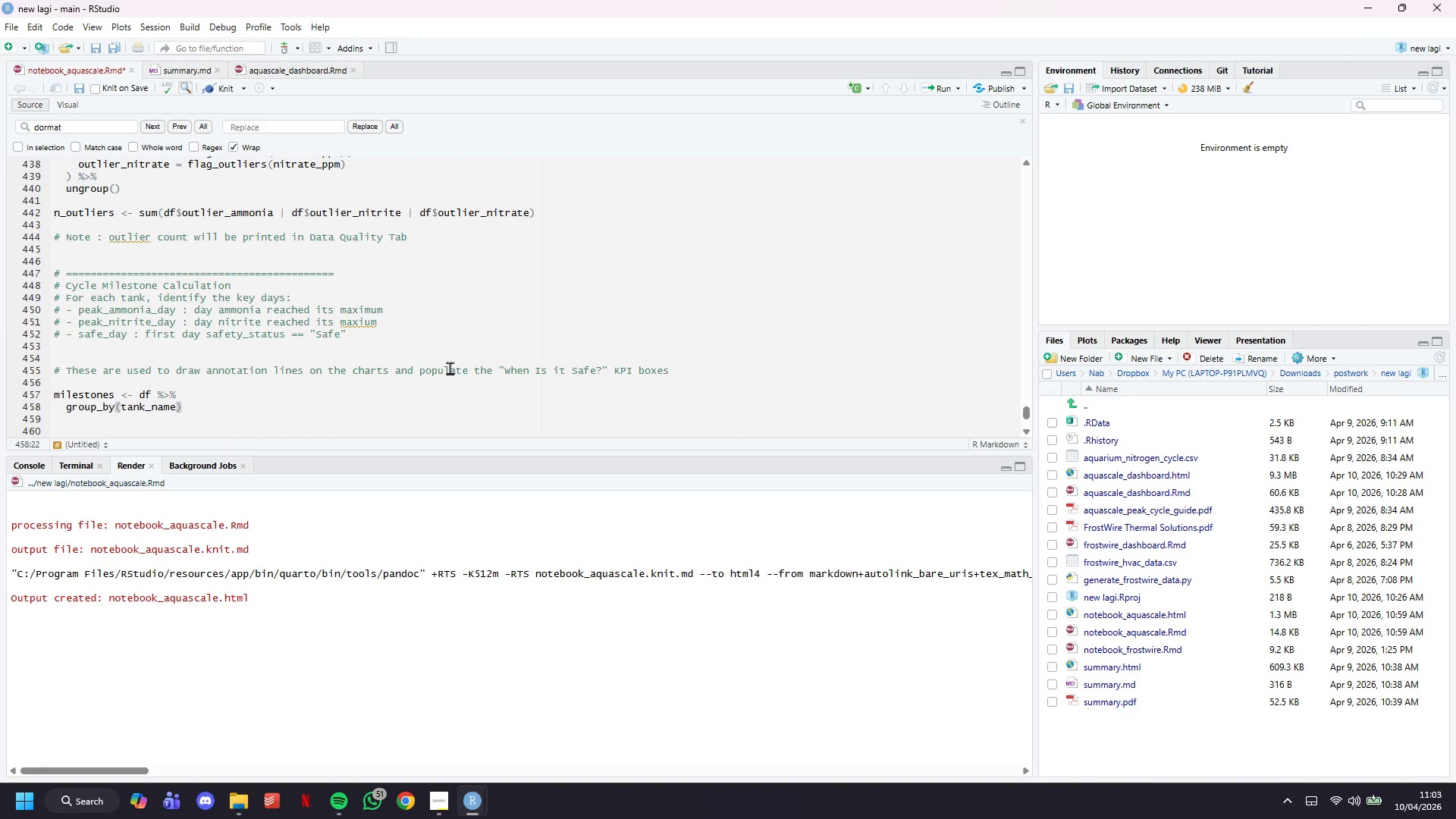 
key(Space)
 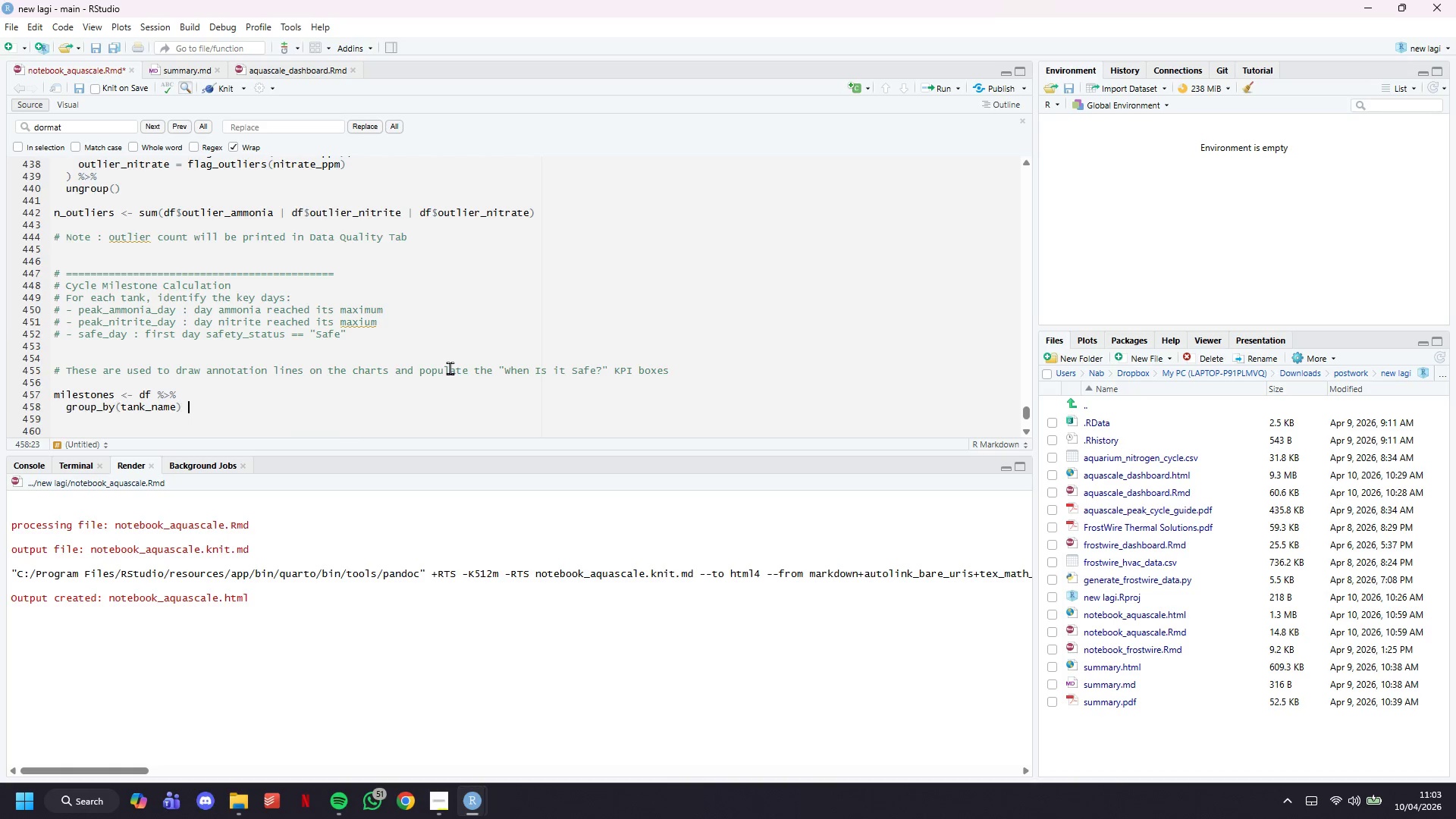 
key(Shift+5)
 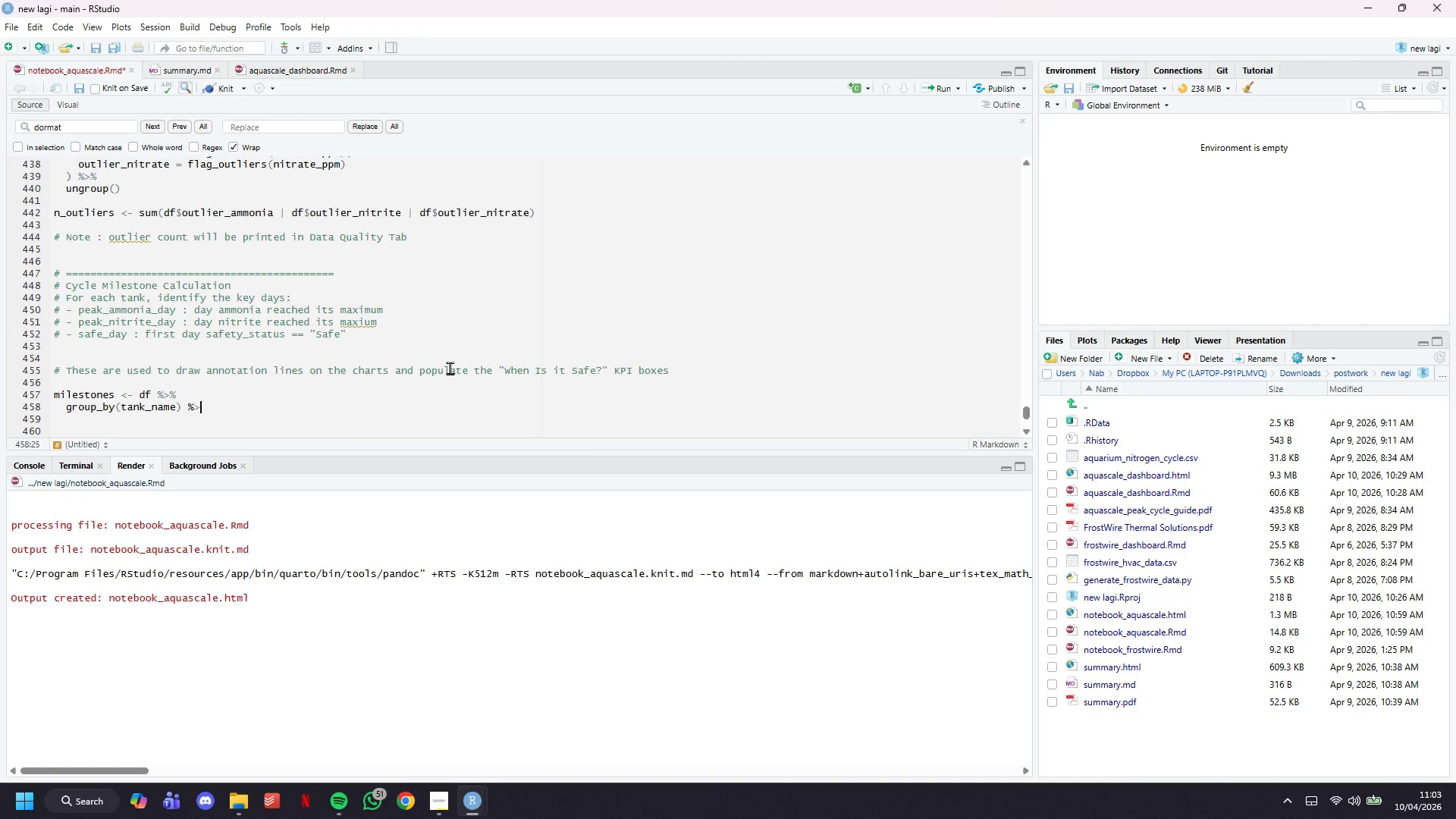 
key(Shift+Period)
 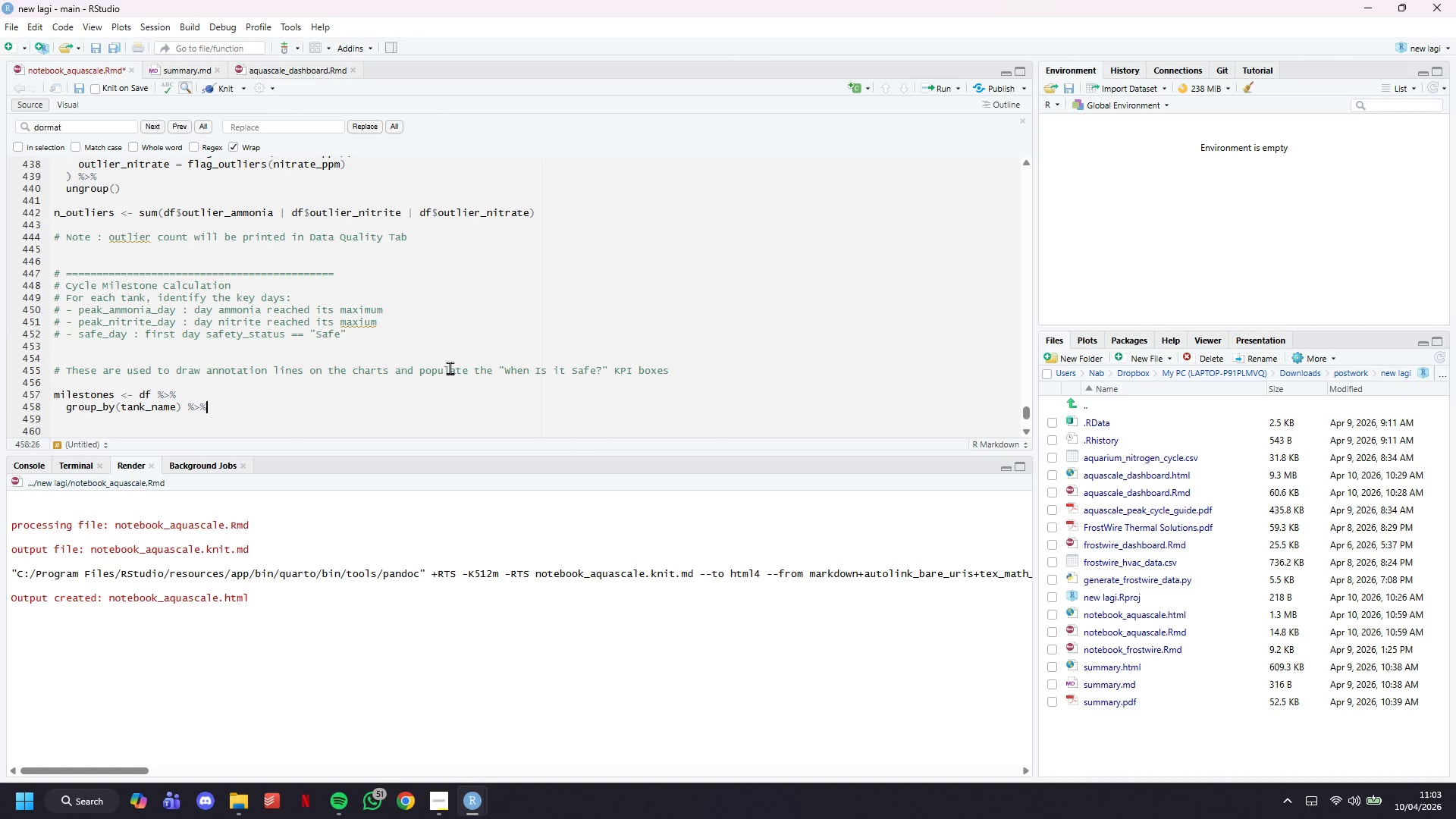 
key(Shift+5)
 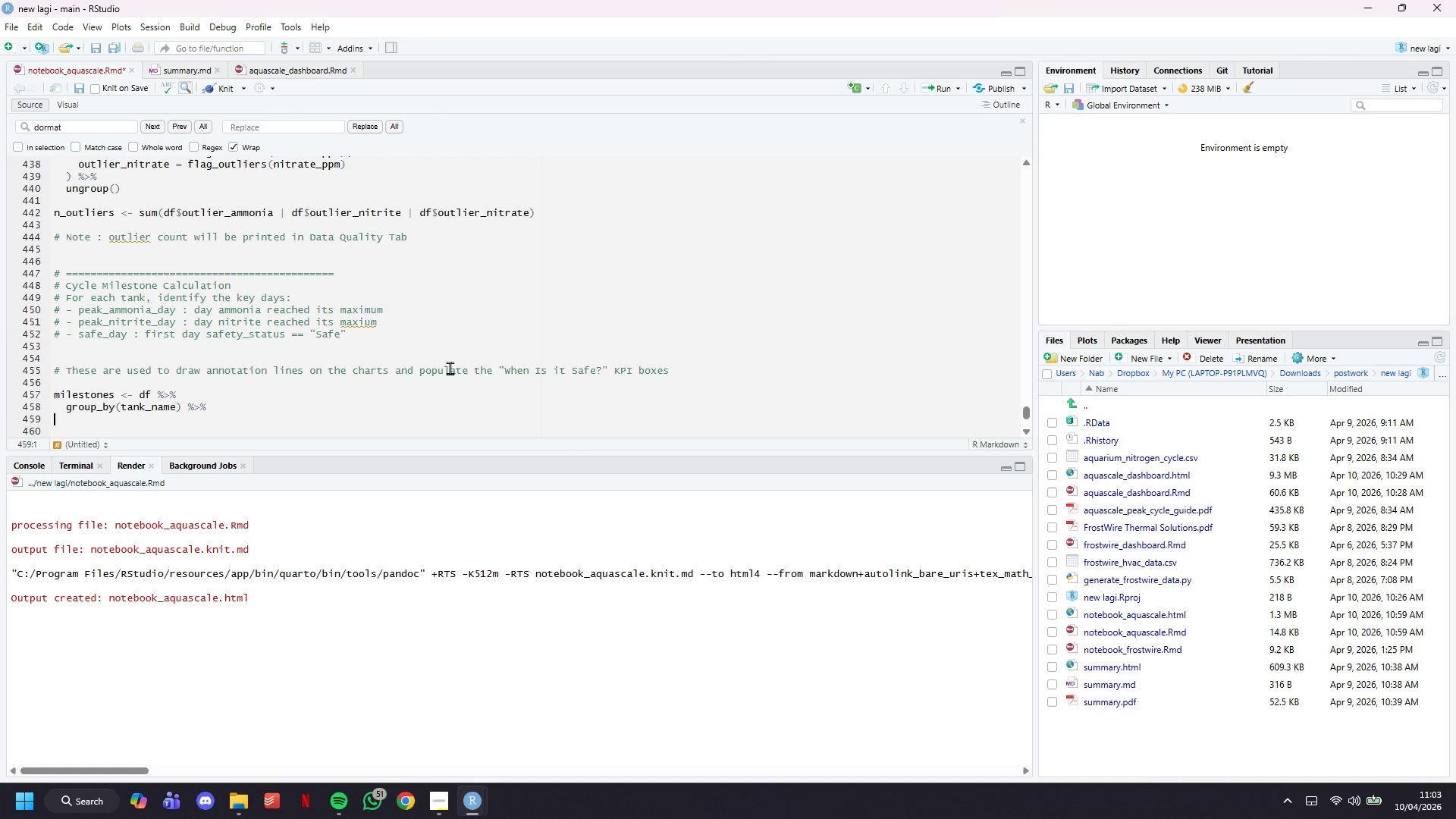 
key(Enter)
 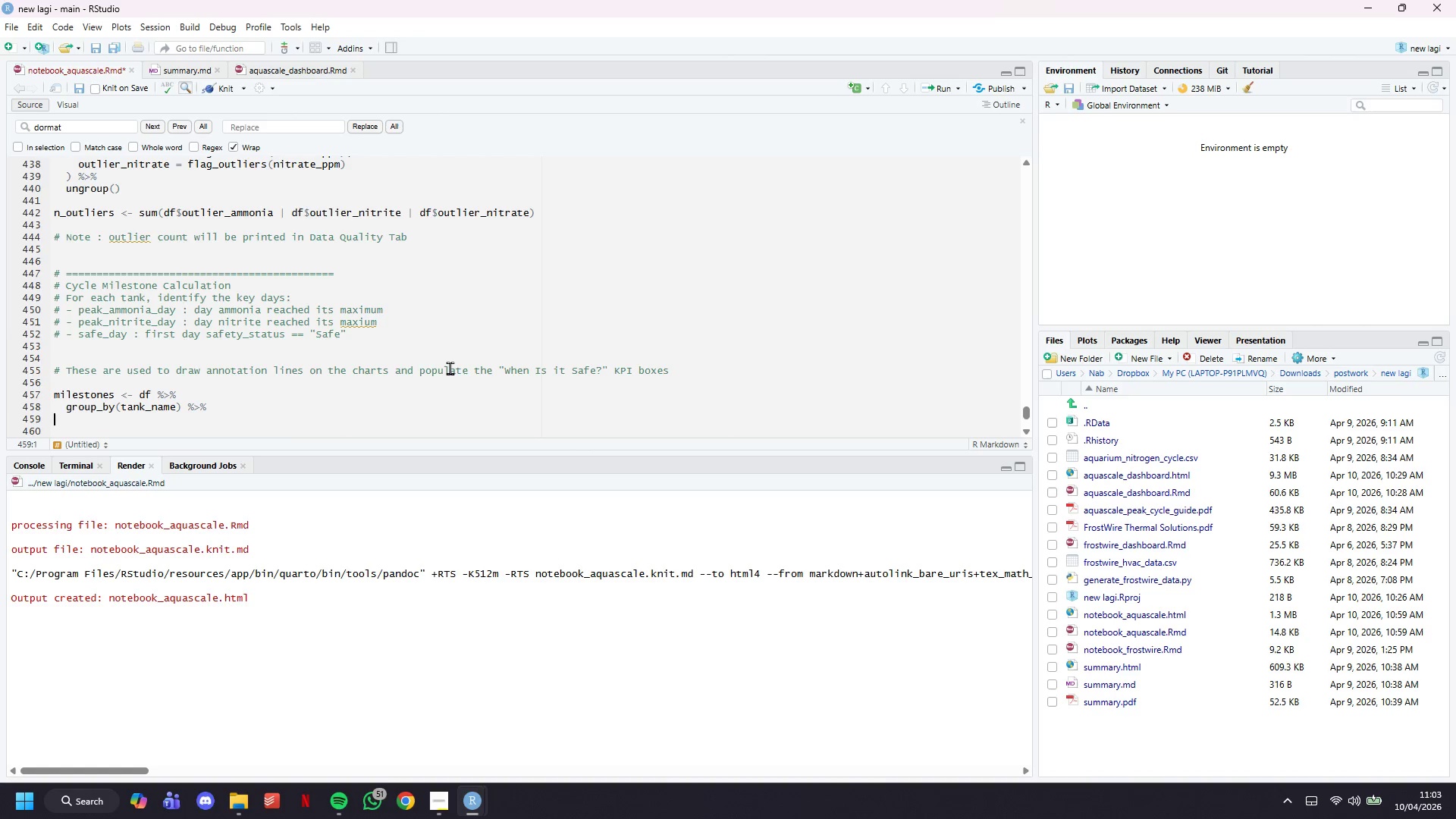 
key(Tab)
type(summarise()
 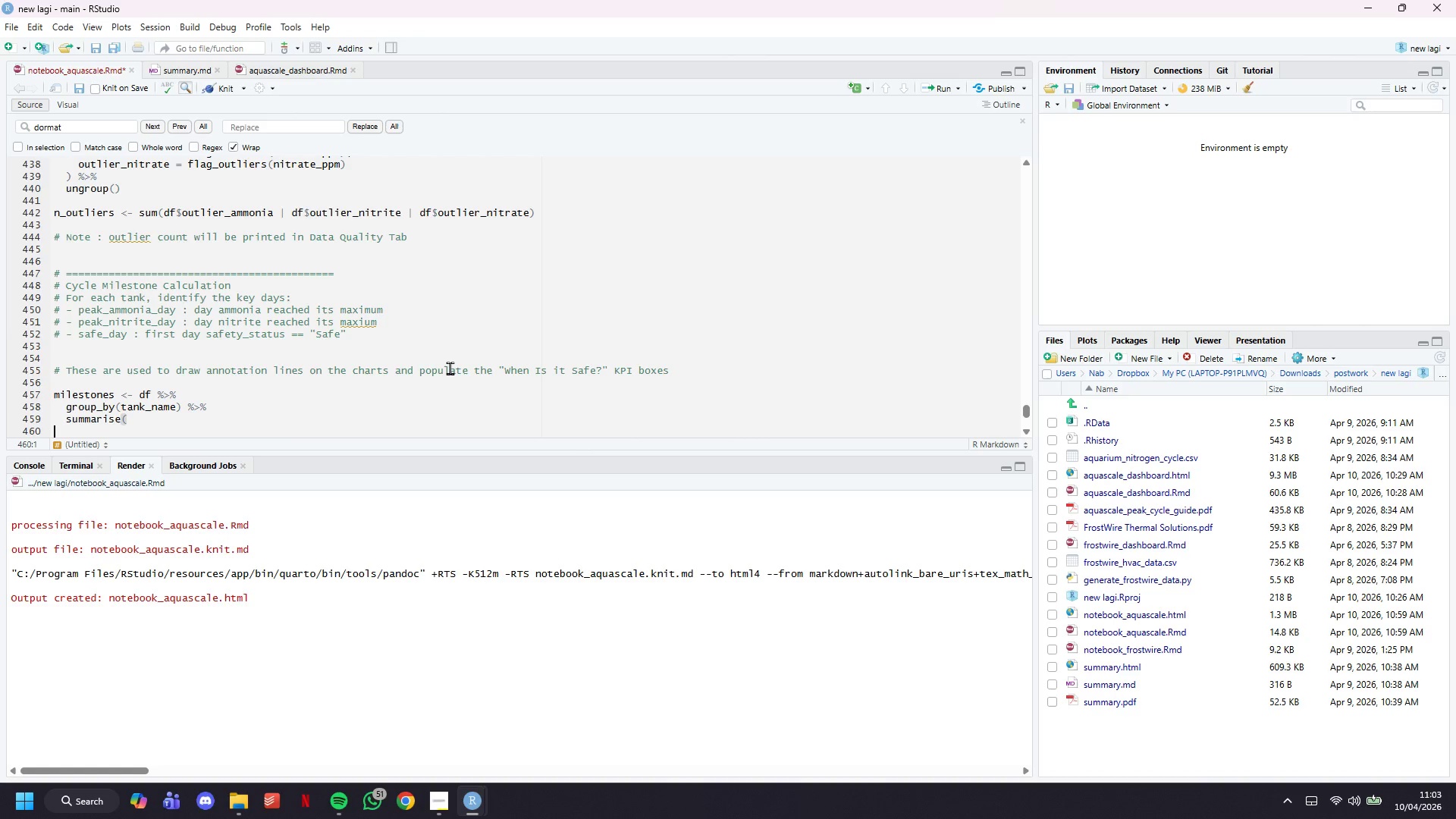 
key(Enter)
 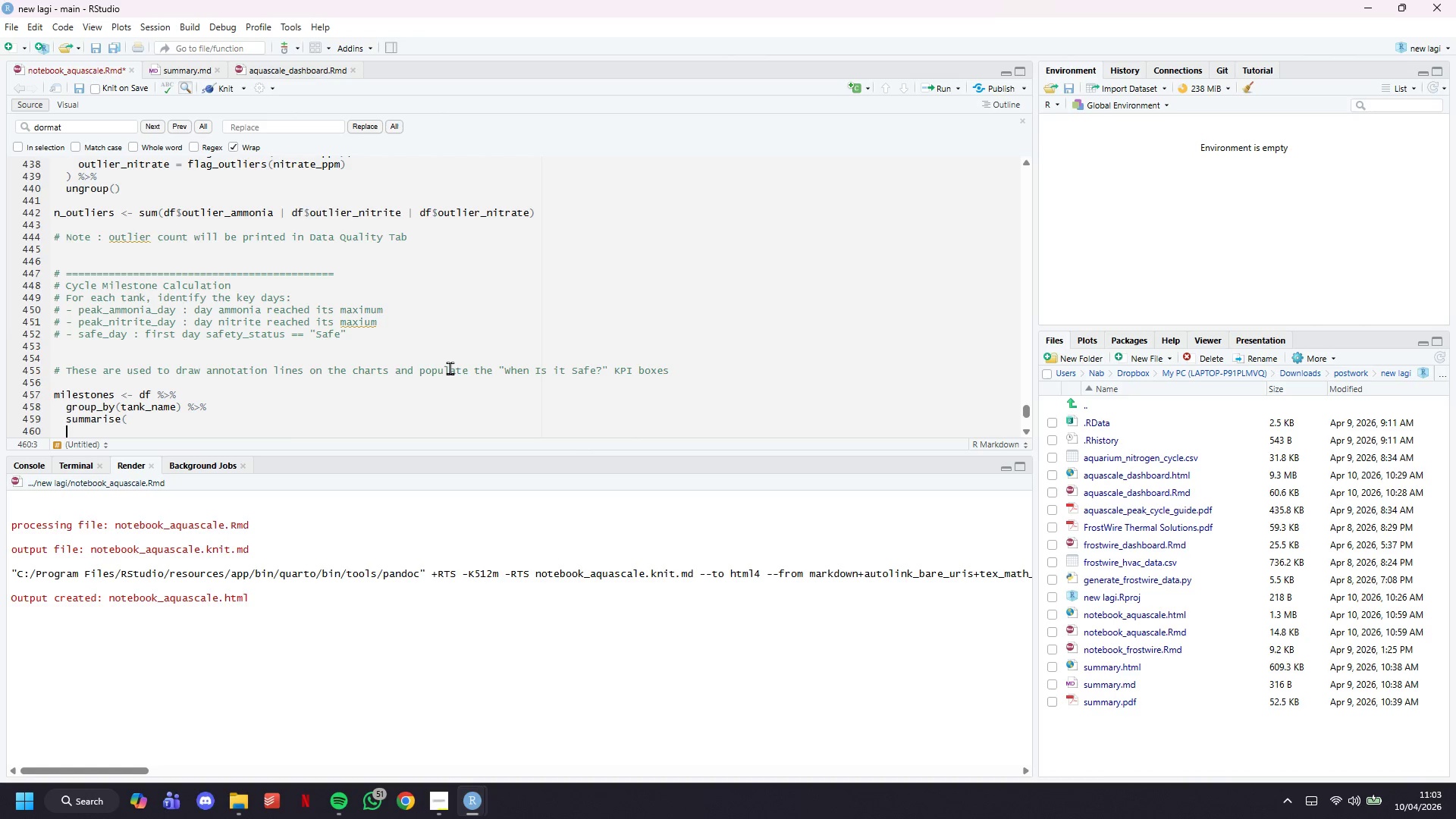 
key(Tab)
key(Tab)
type(peak_ammonia_day = day[which.max(ammonia_ppm)
 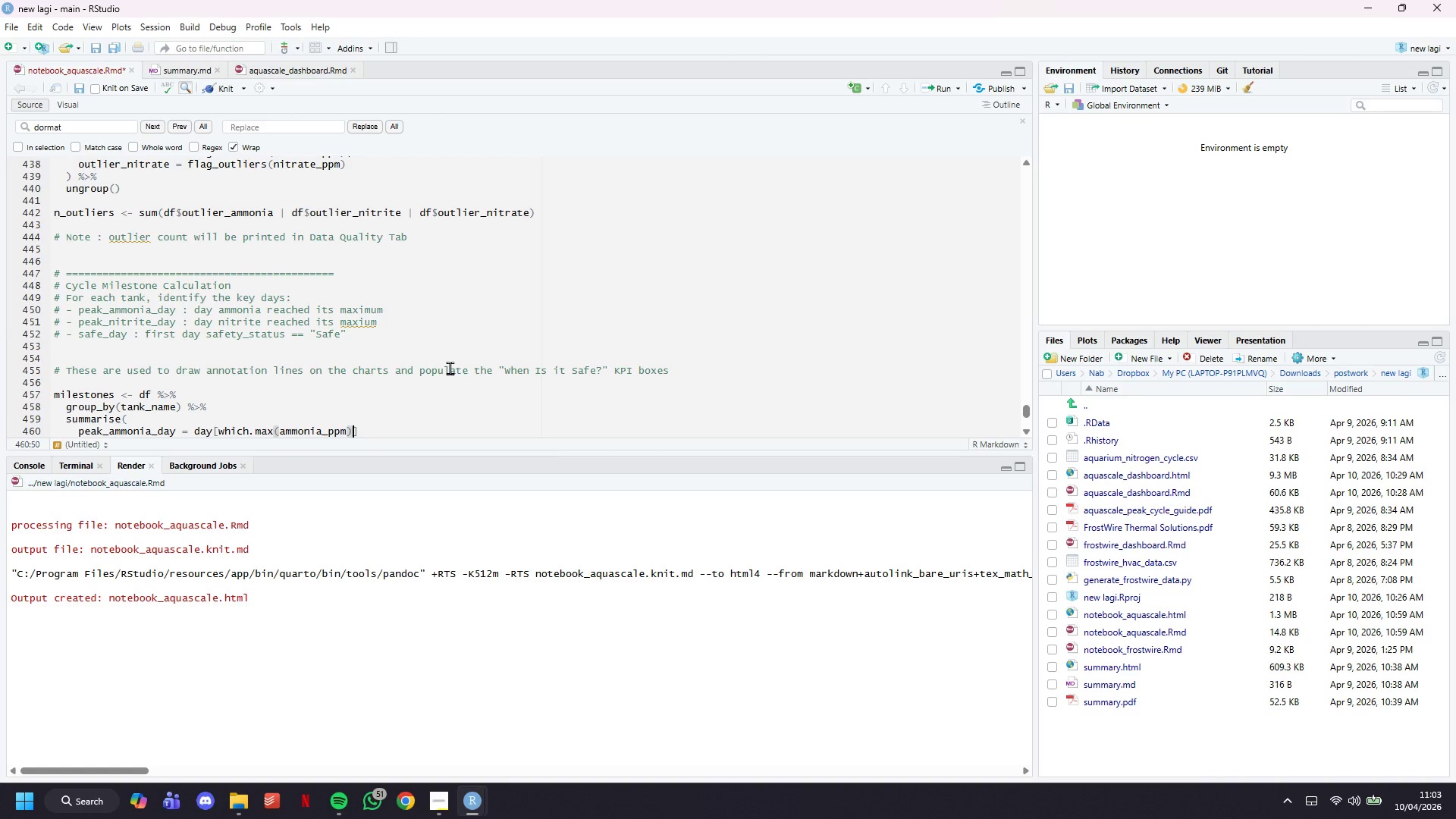 
 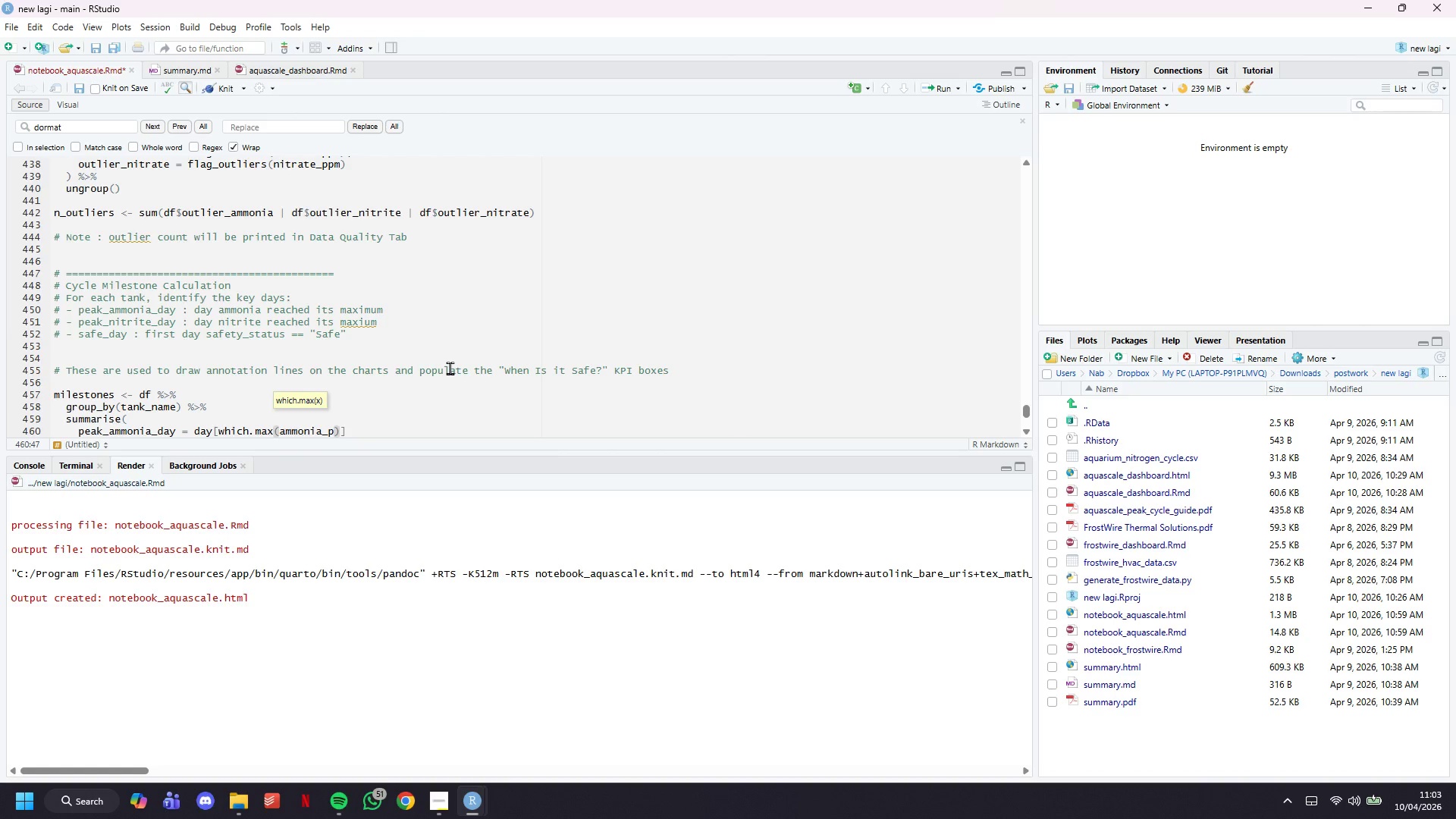 
key(ArrowRight)
 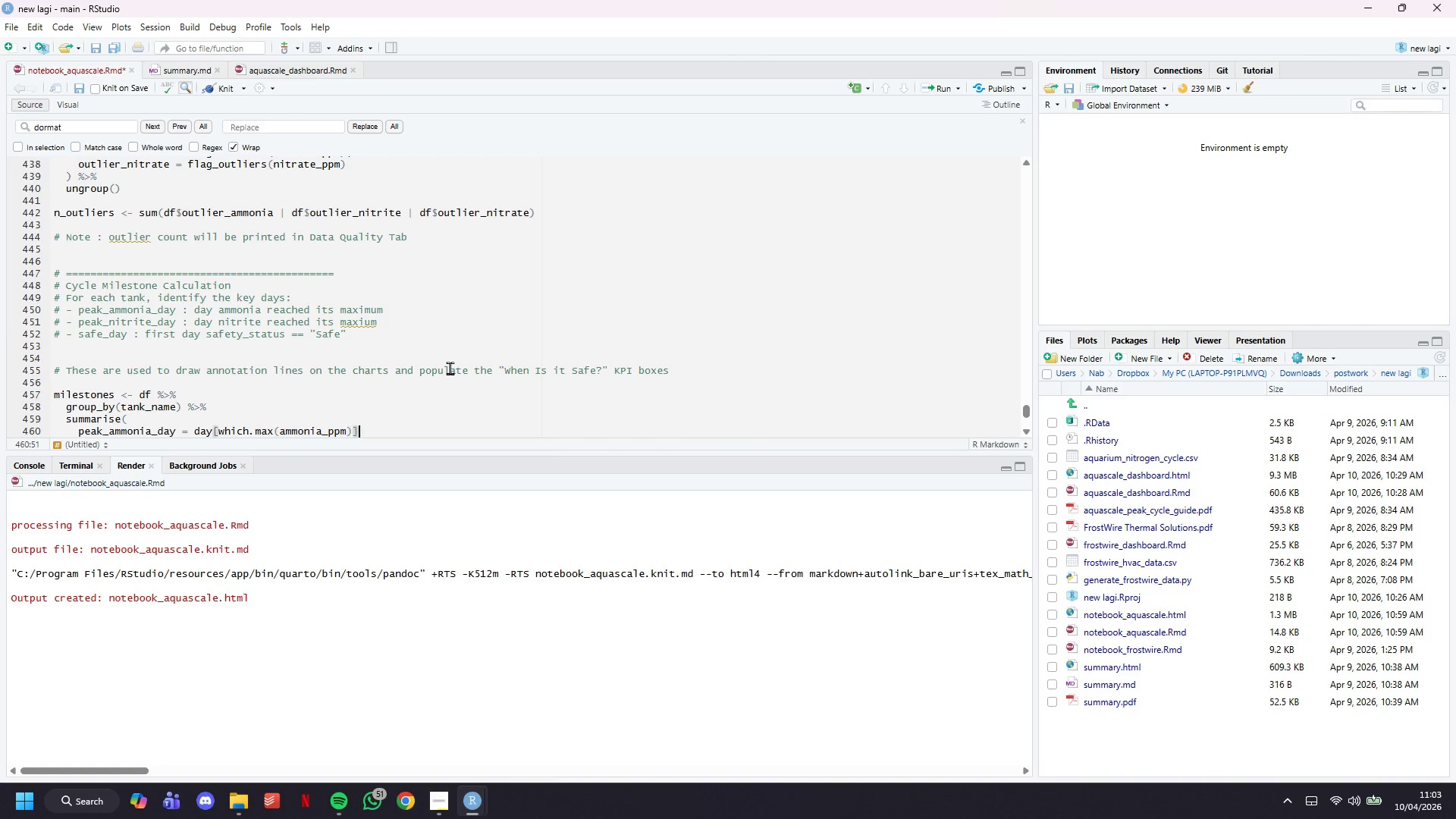 
key(ArrowRight)
 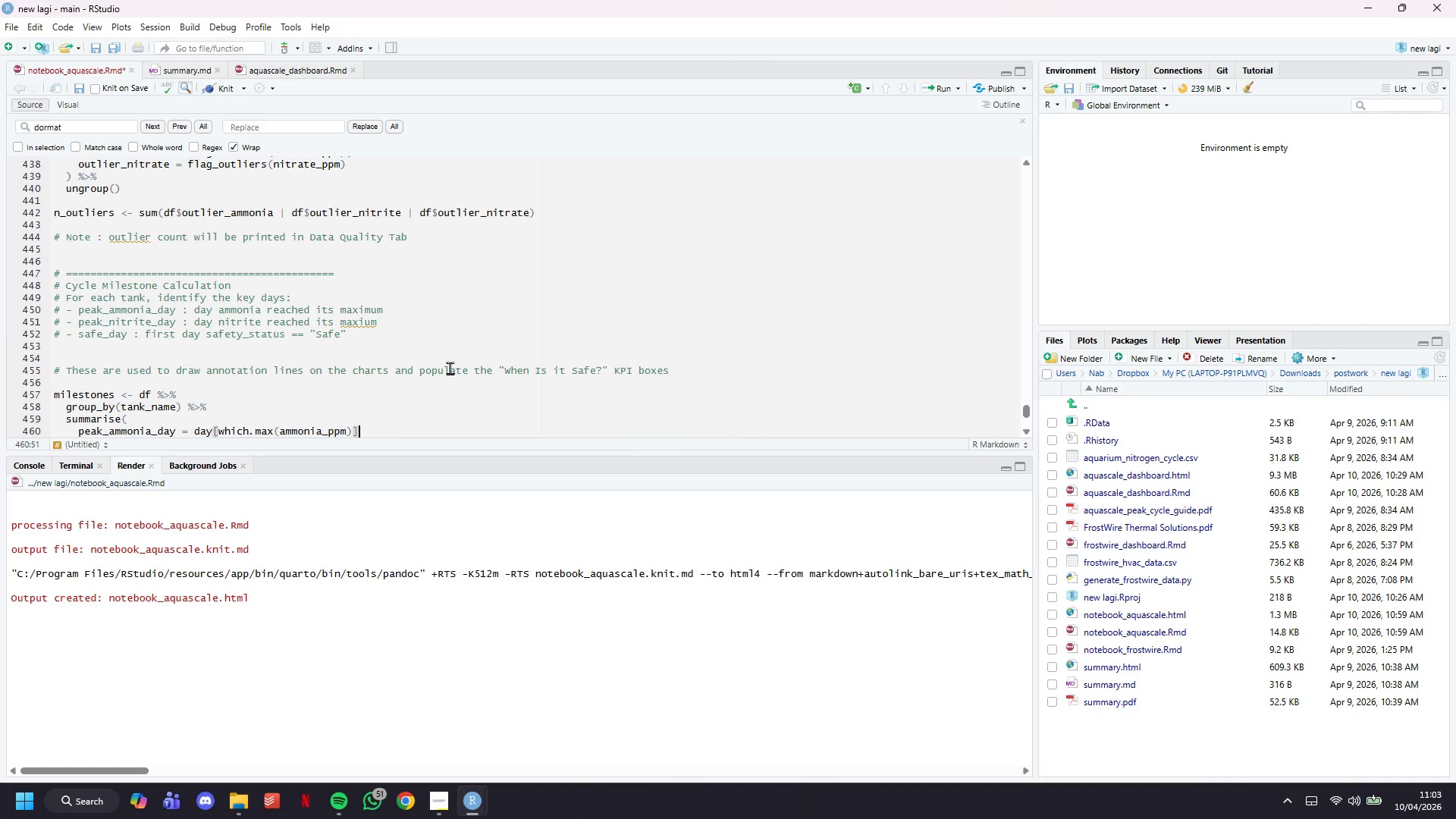 
key(Comma)
 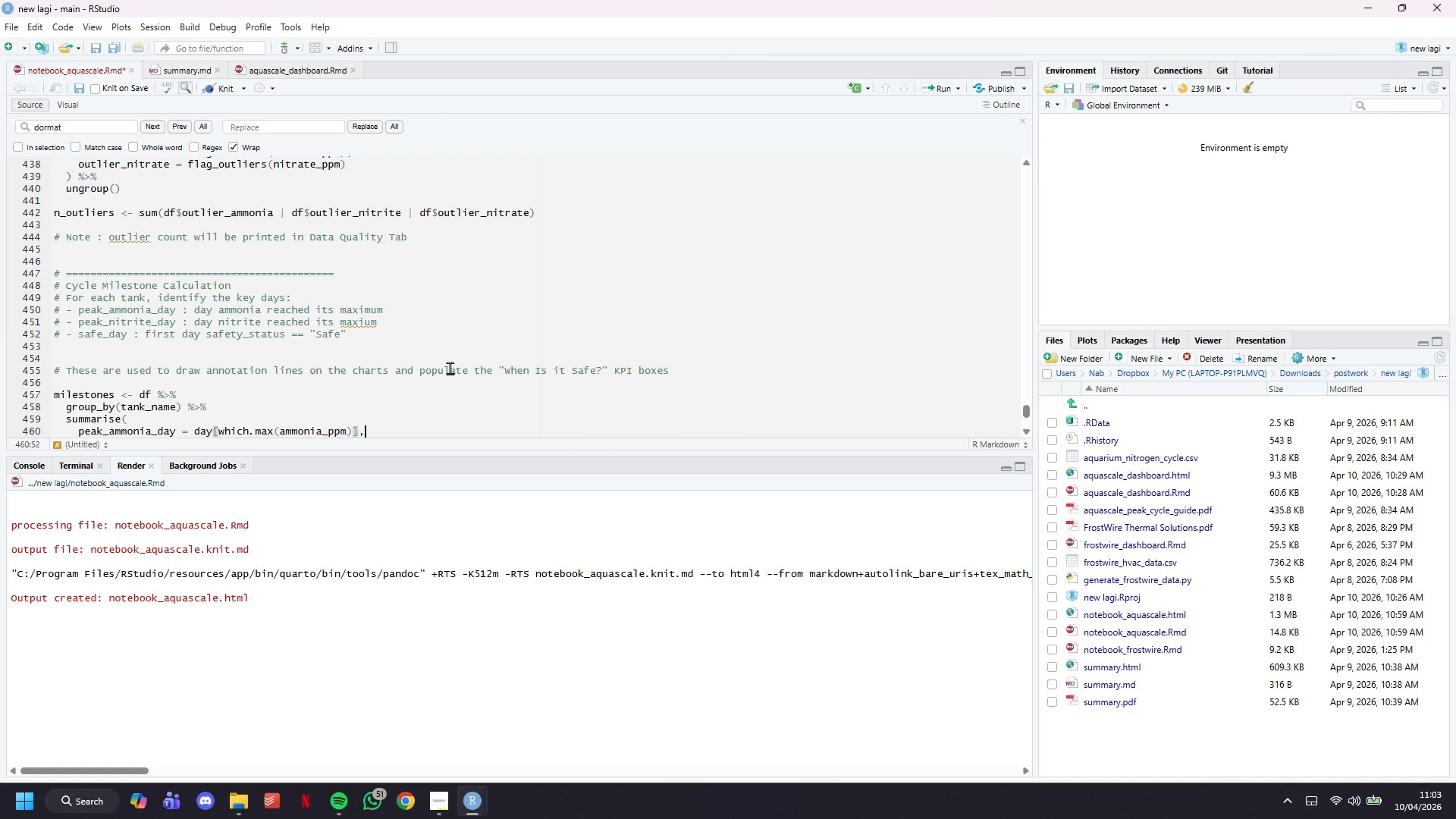 
key(Enter)
 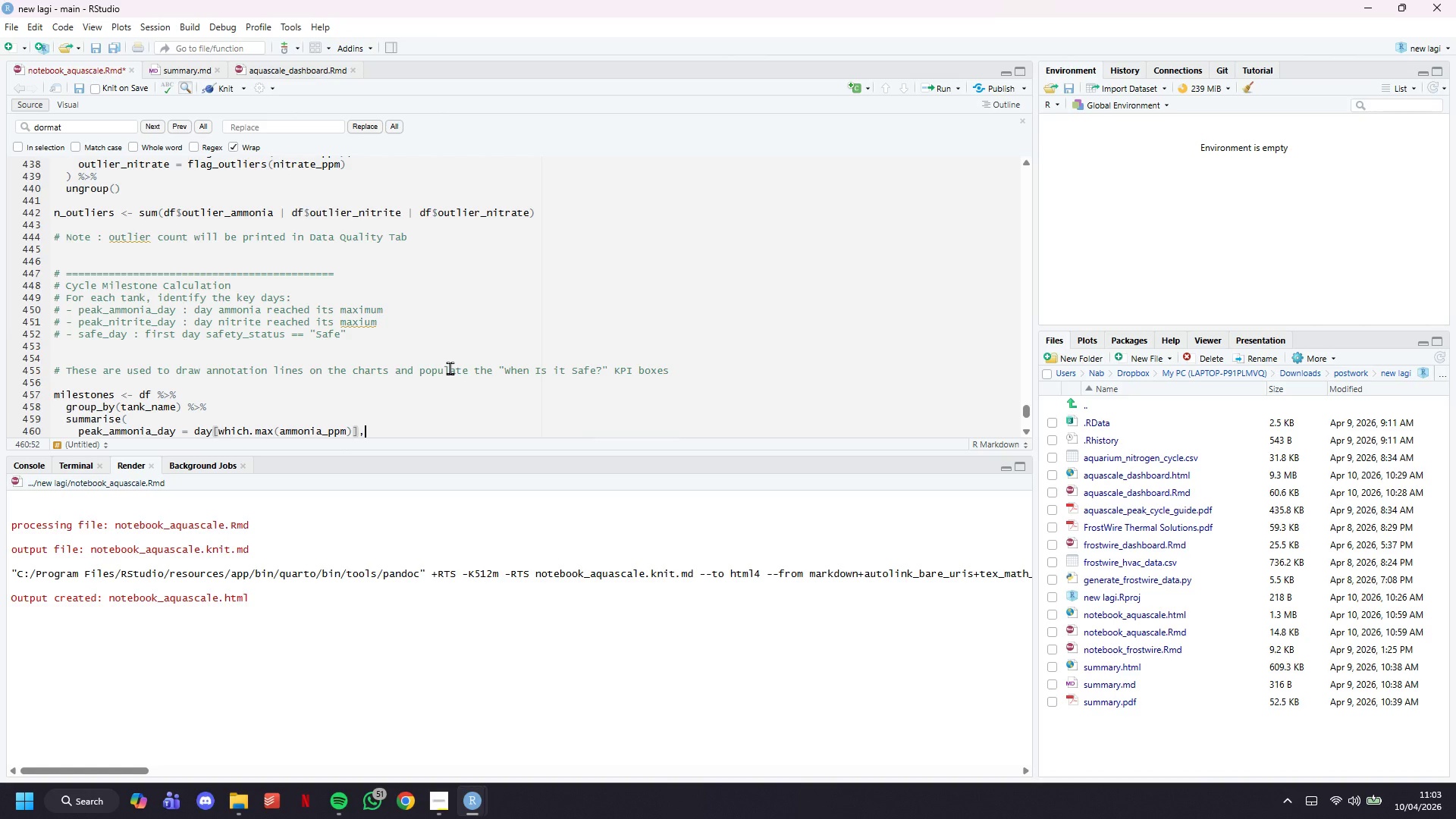 
key(Tab)
 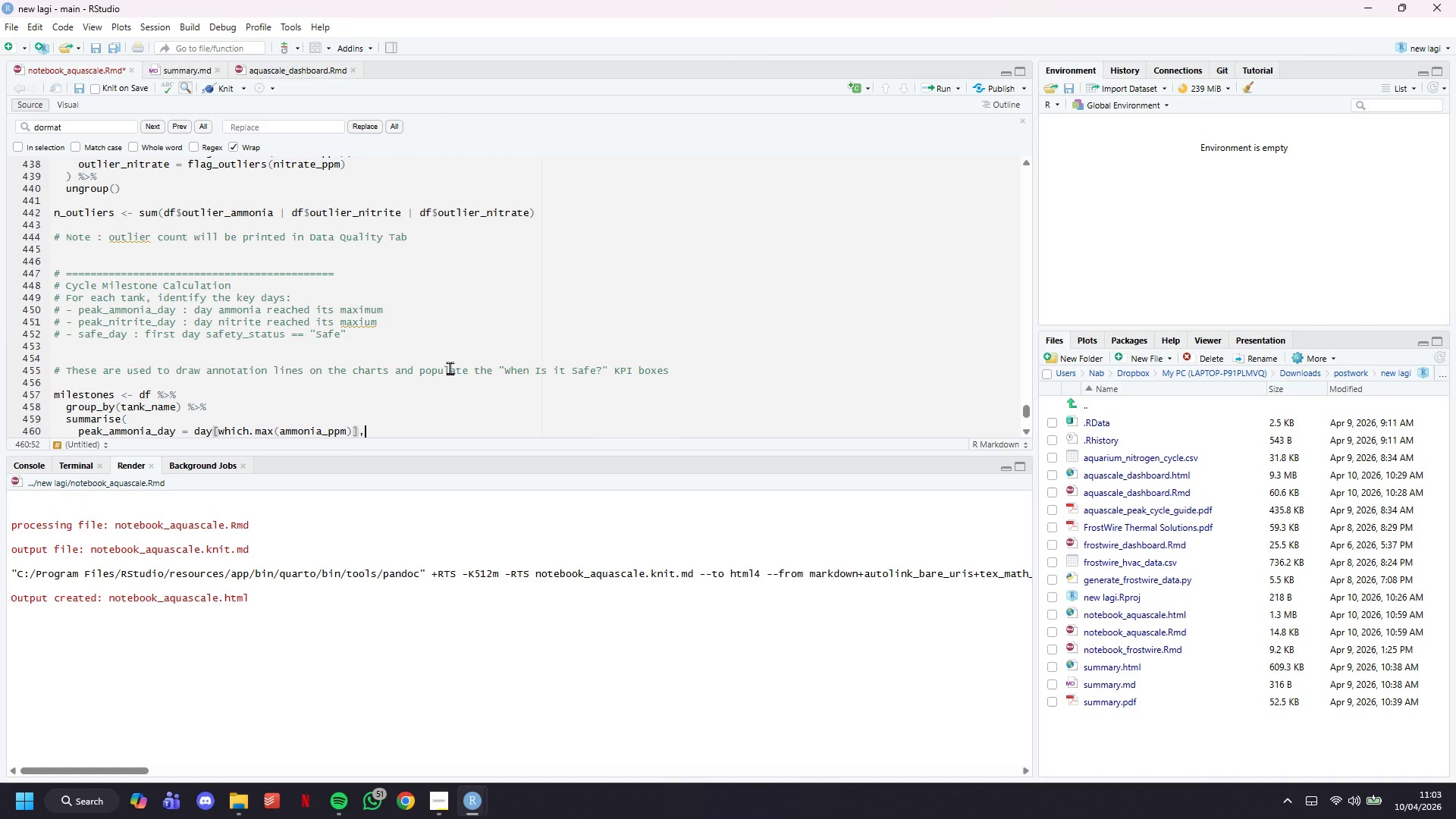 
key(Tab)
 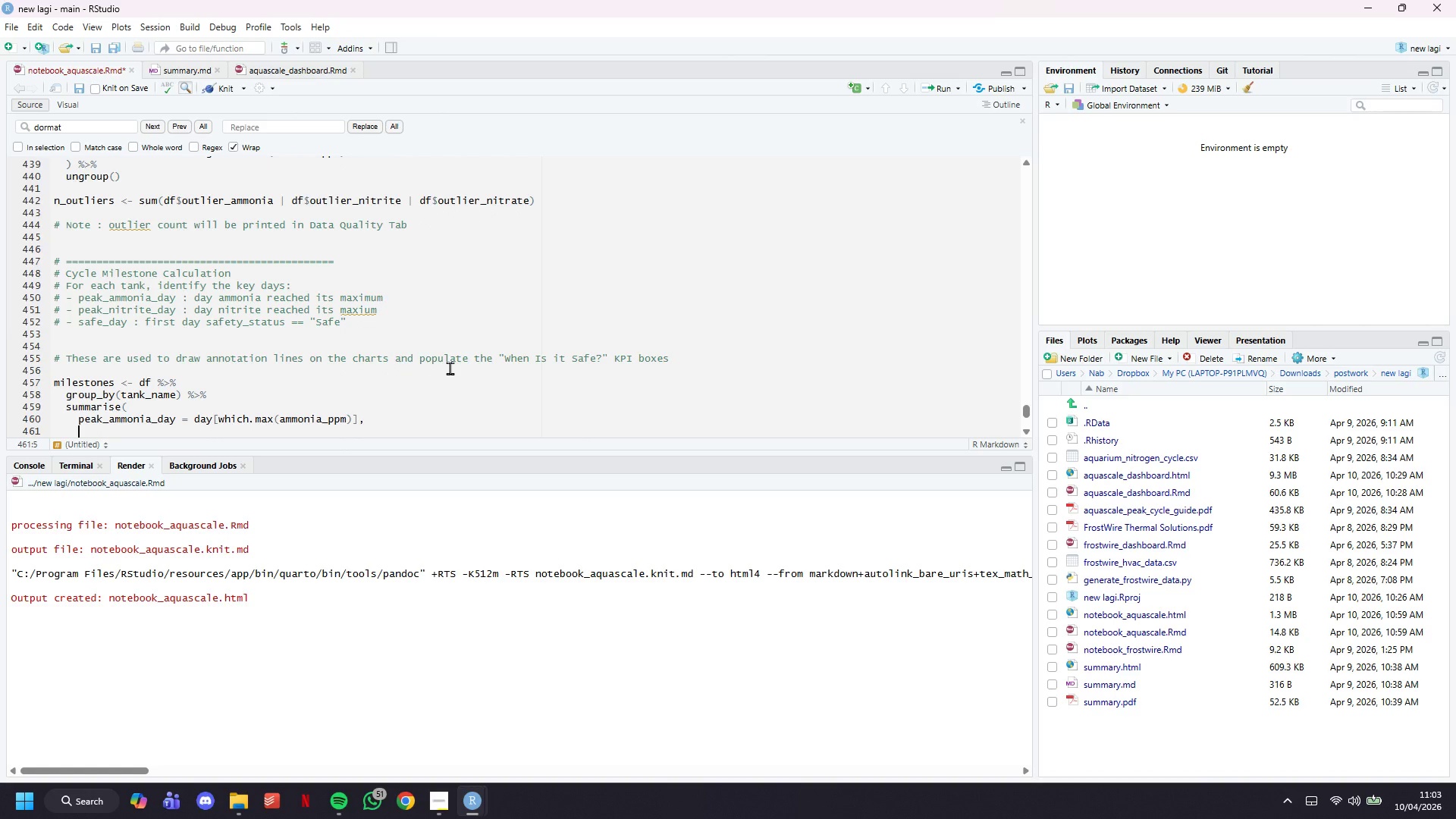 
scroll: coordinate [450, 368], scroll_direction: down, amount: 1.0
 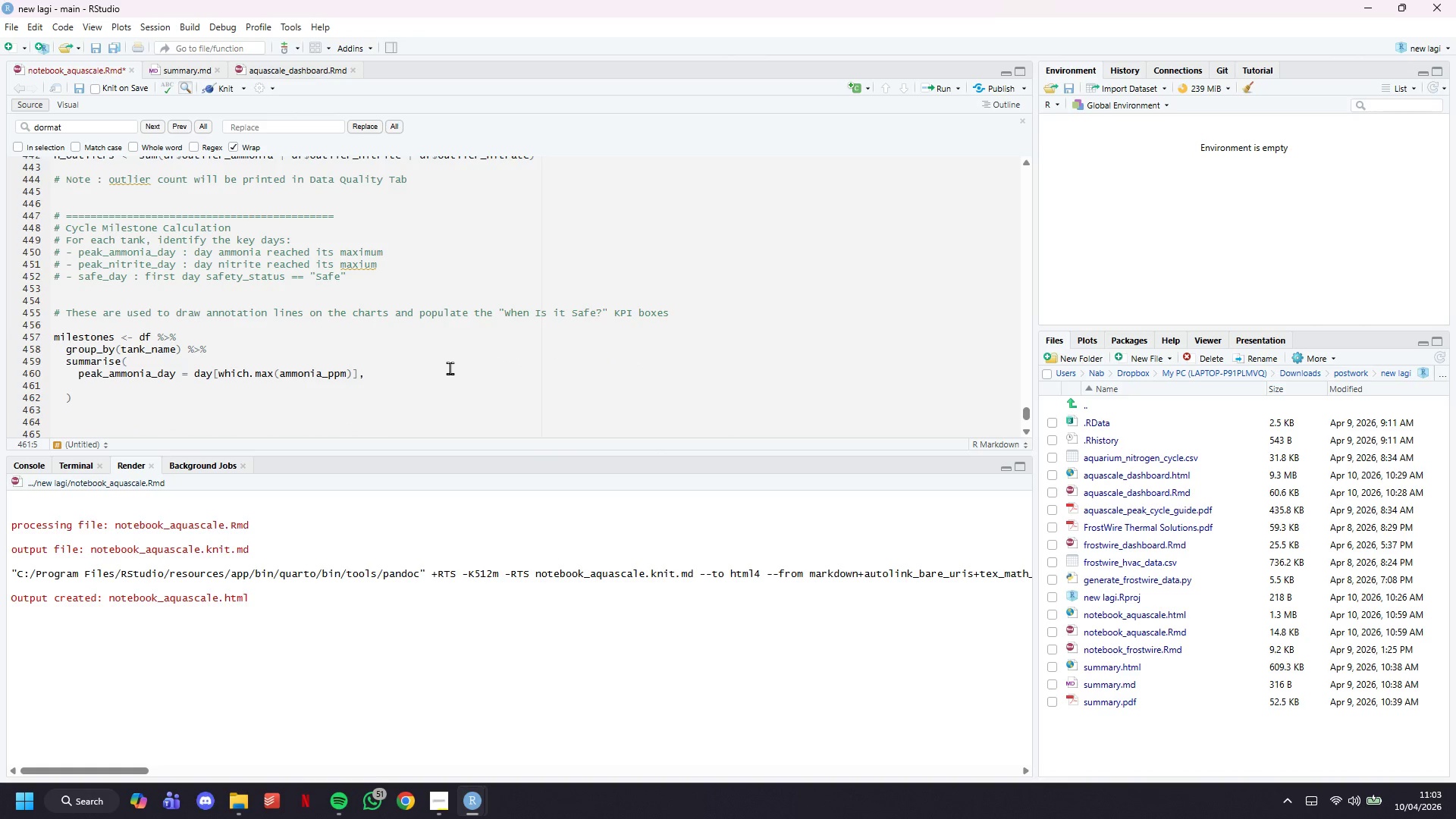 
type(peak_ammonia_val --)
key(Backspace)
key(Backspace)
type(= max(ammonia_ppm)
 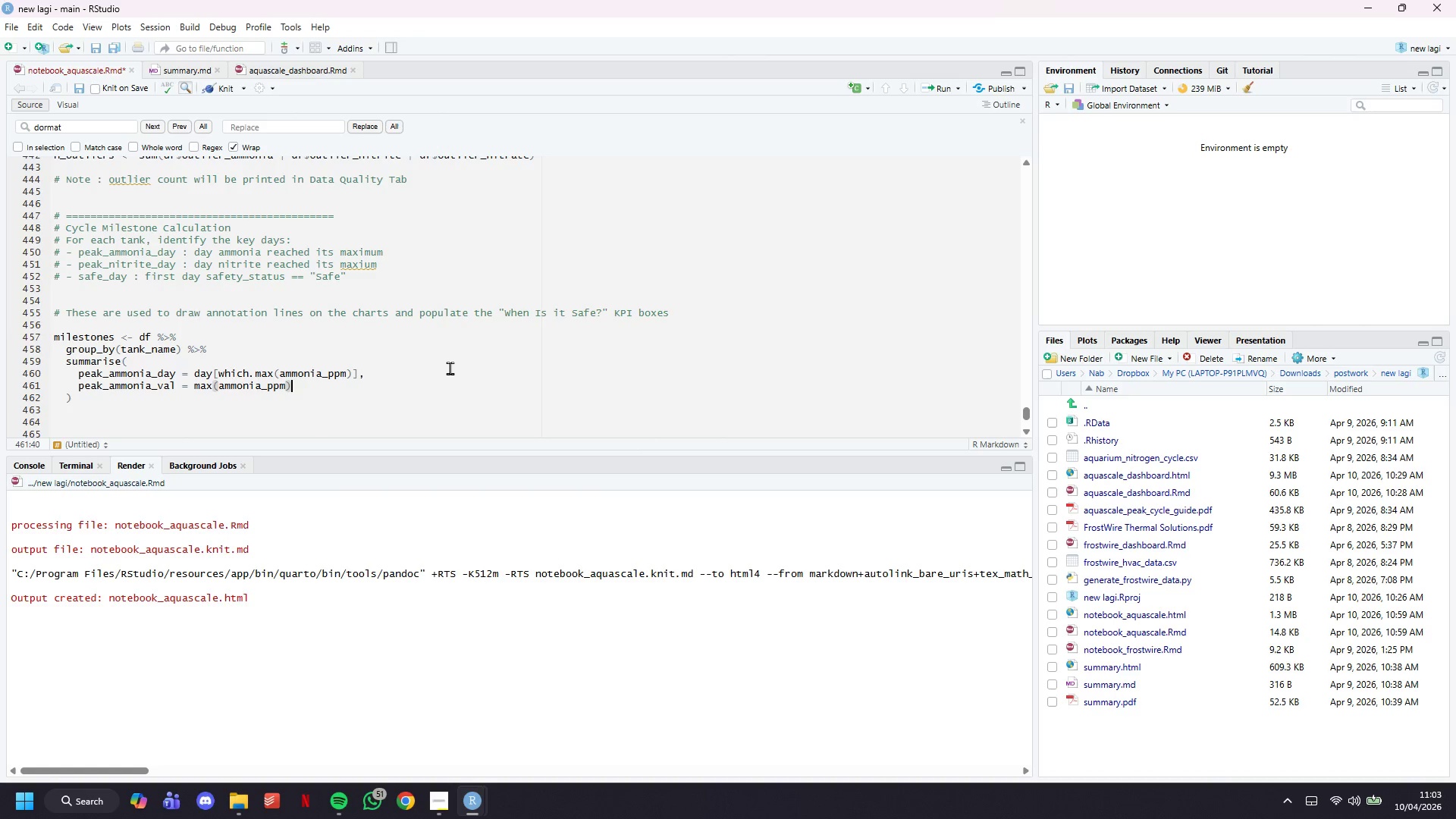 
 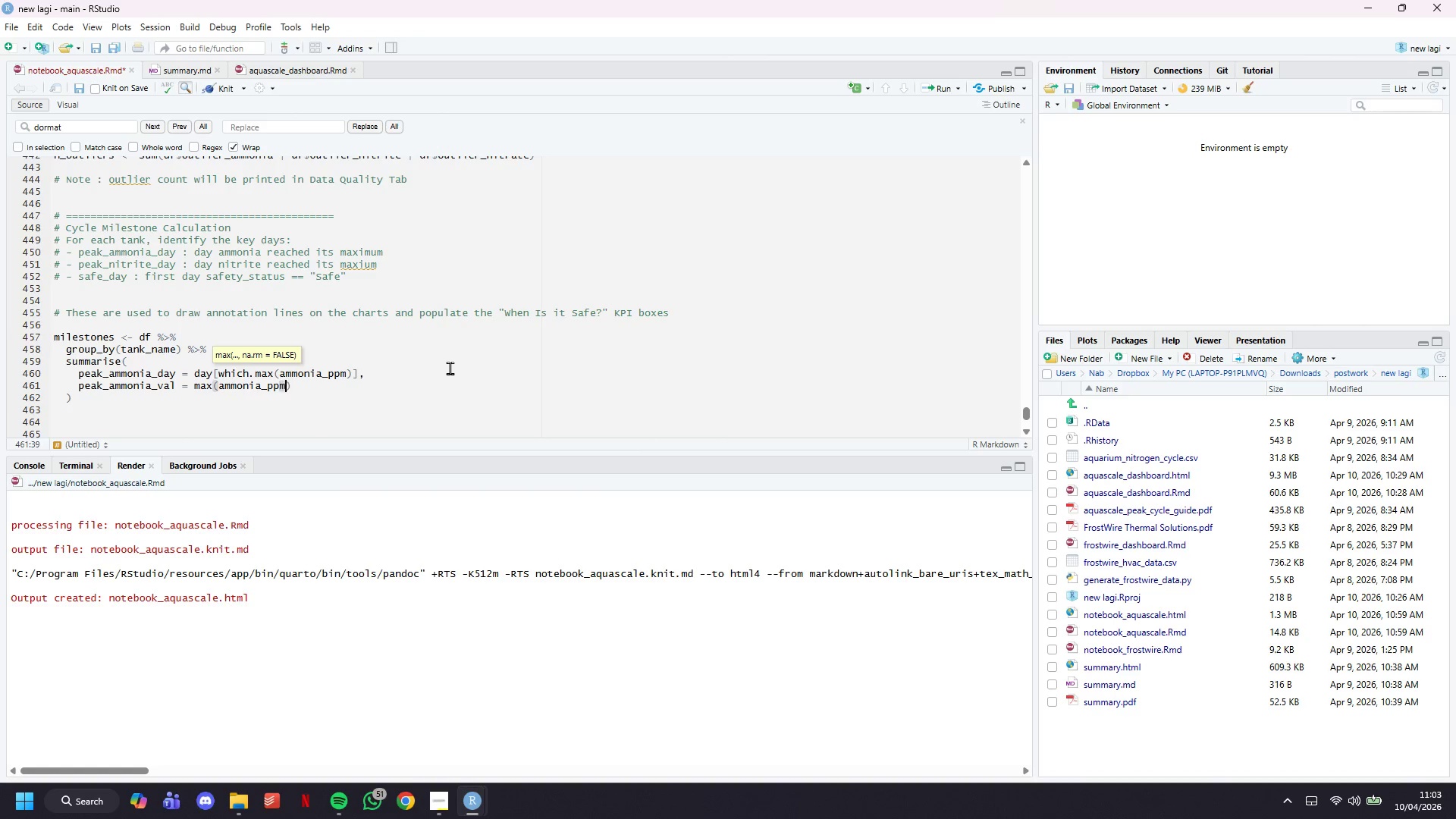 
key(ArrowRight)
 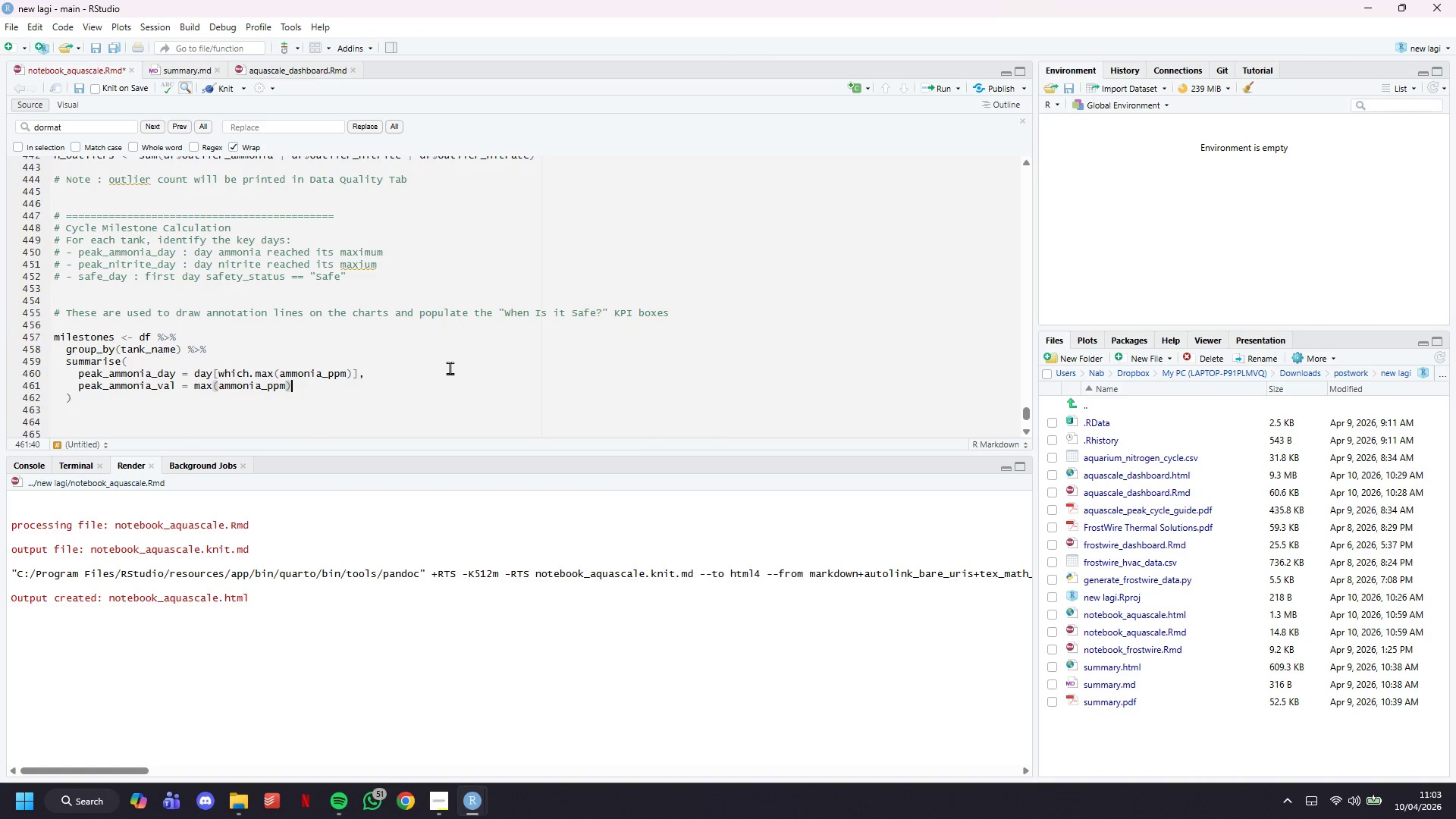 
key(Comma)
 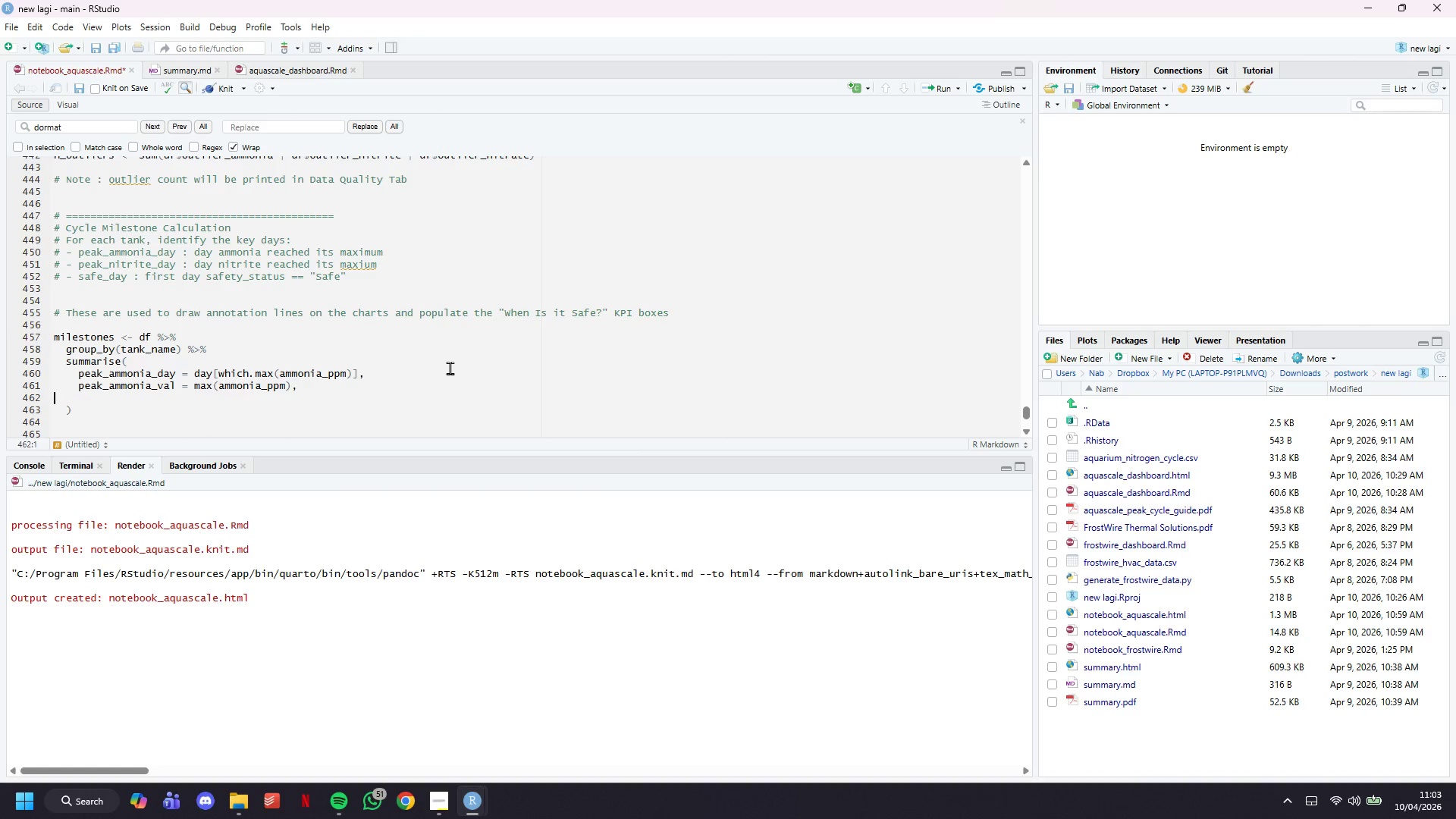 
key(Enter)
 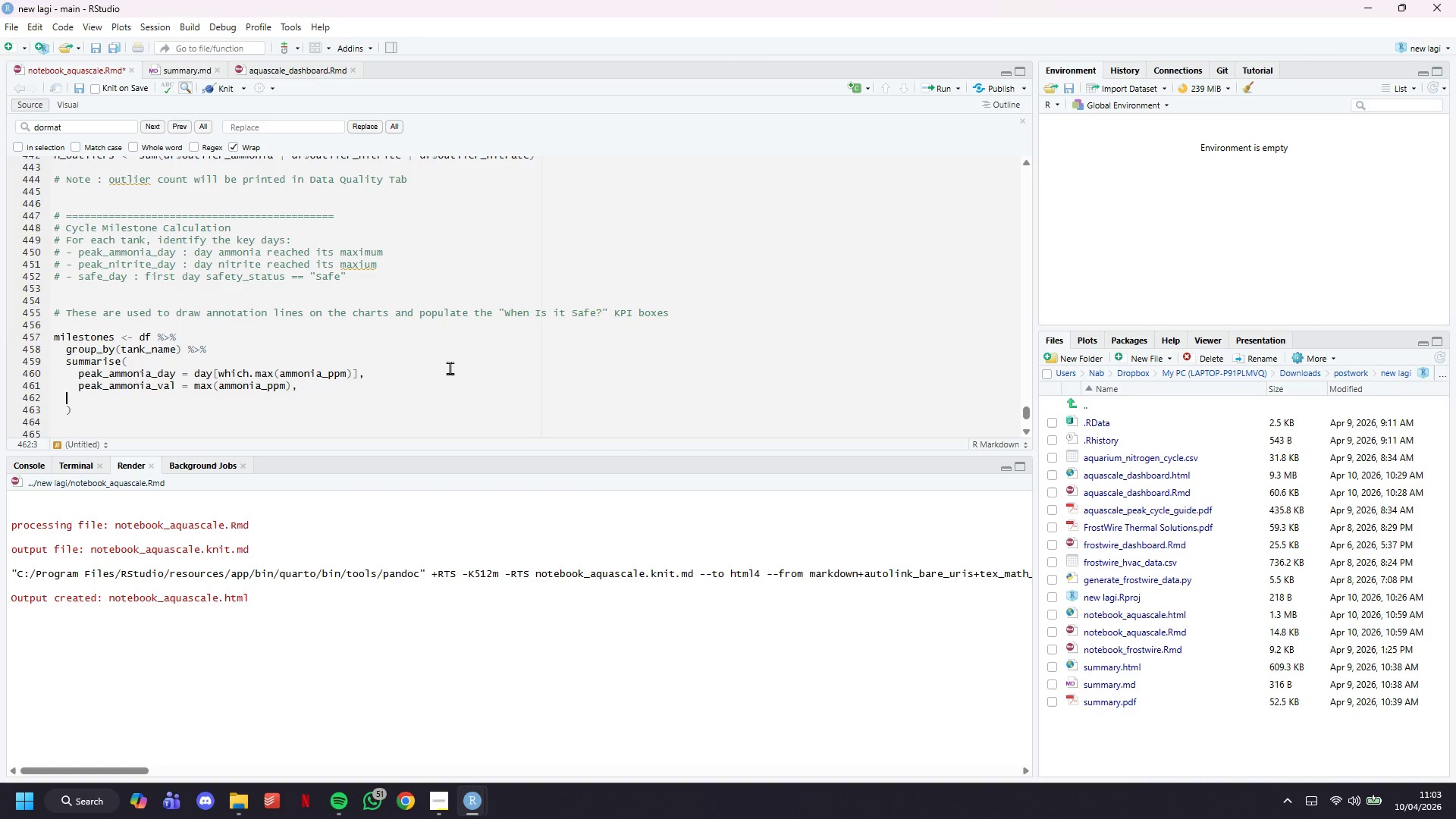 
key(Tab)
key(Tab)
type(peak_nitrite_day = day[which.max)
 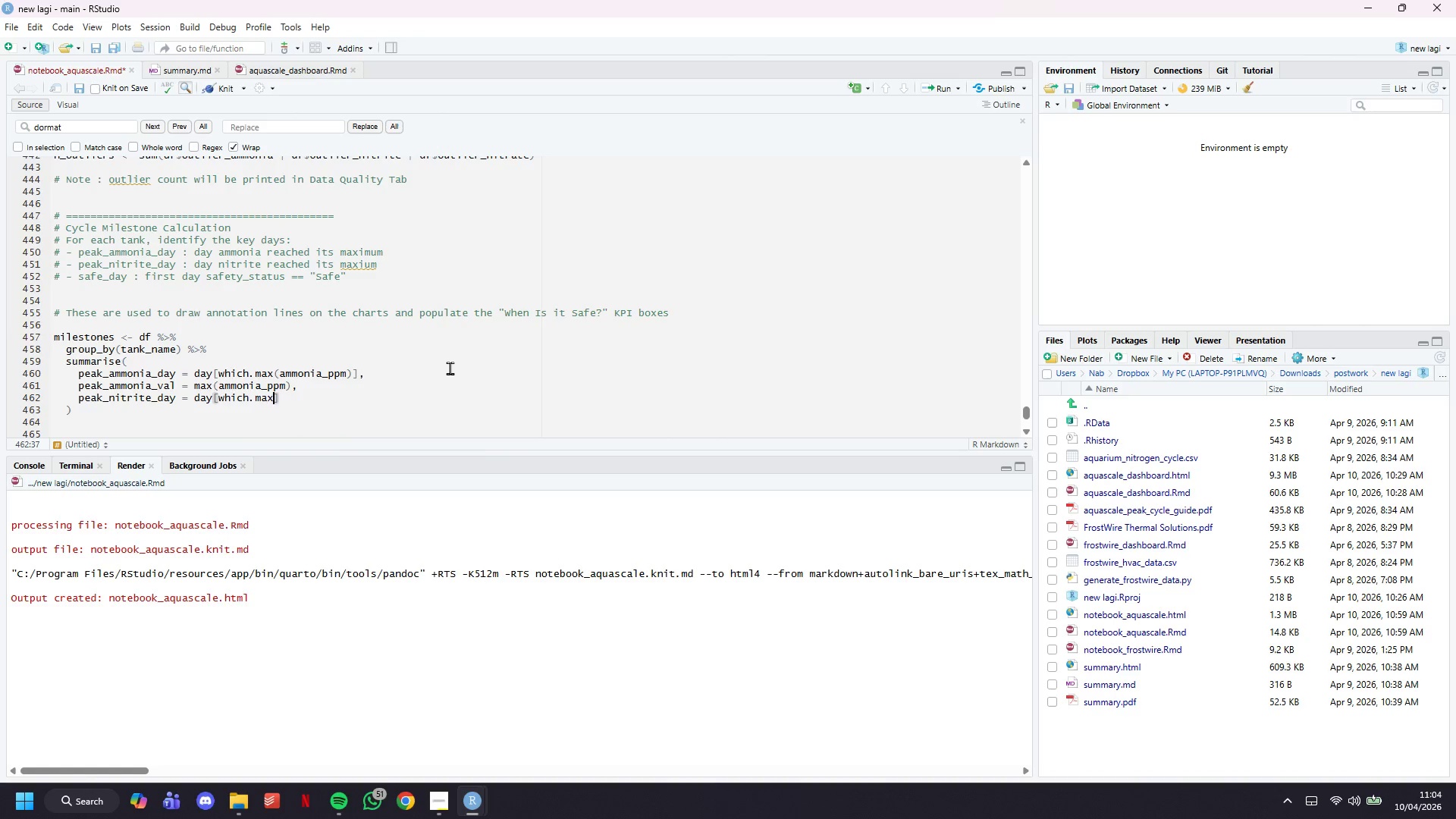 
left_click([443, 795])